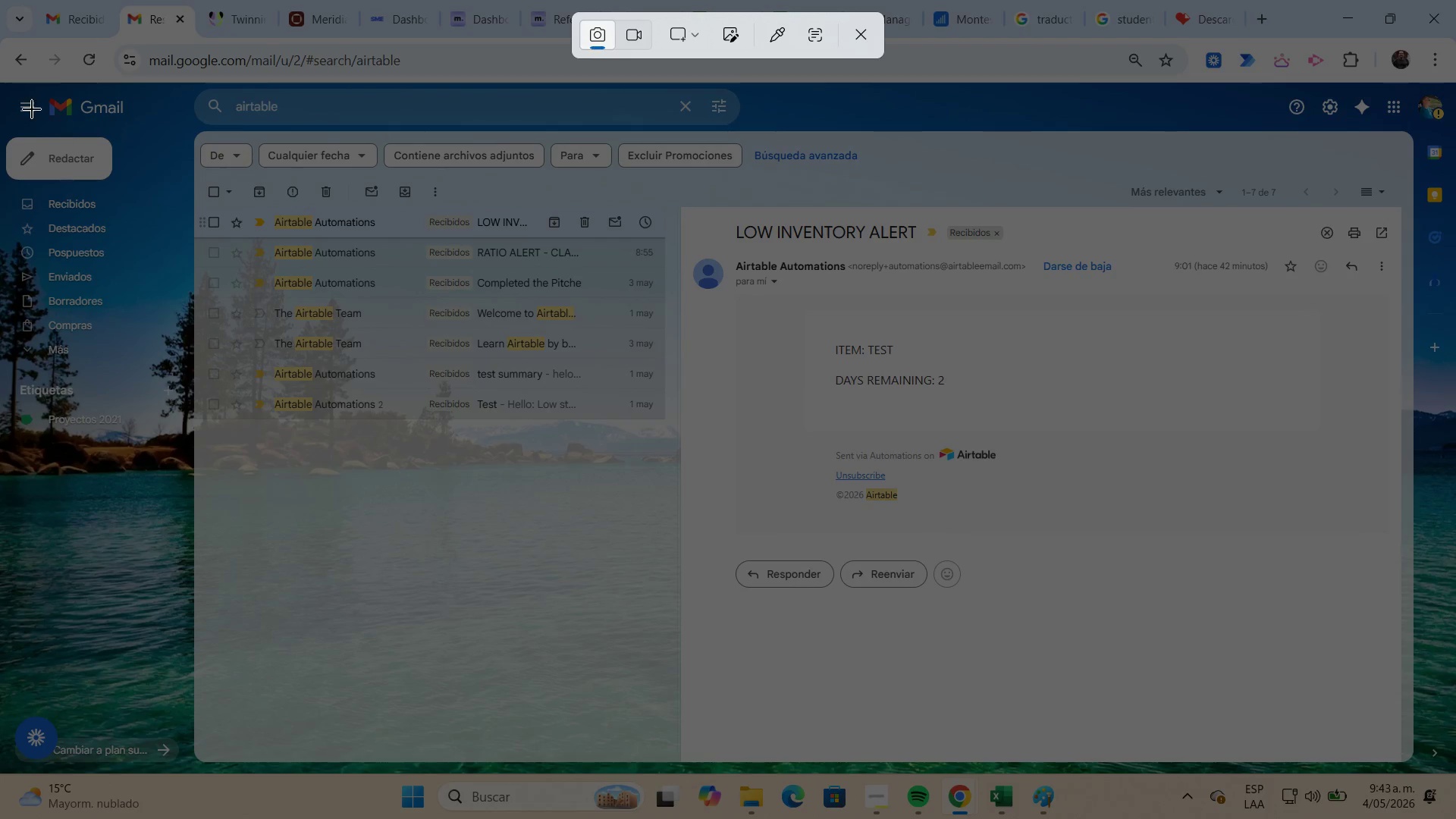 
left_click_drag(start_coordinate=[1, 83], to_coordinate=[1404, 753])
 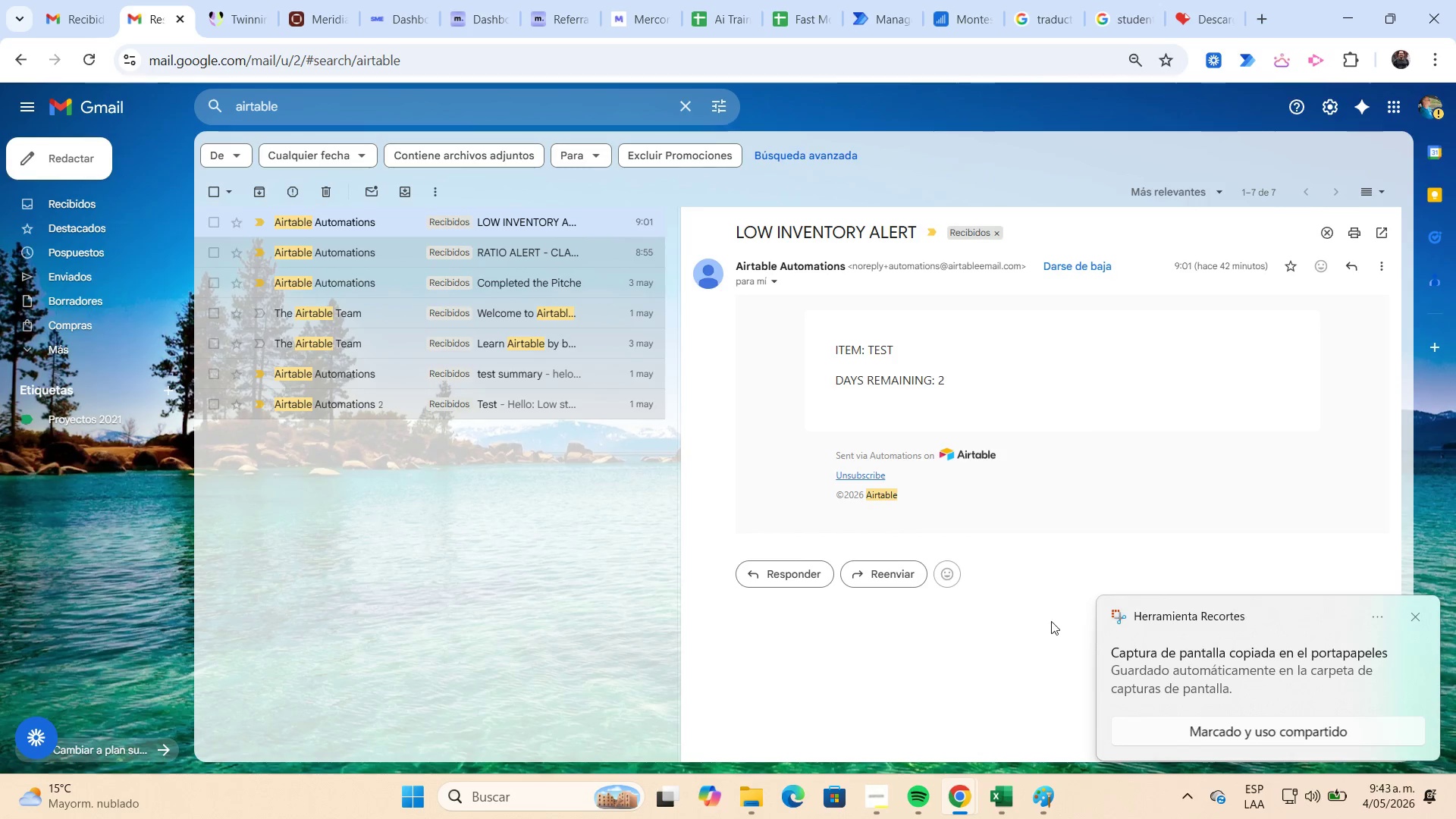 
left_click([1051, 795])
 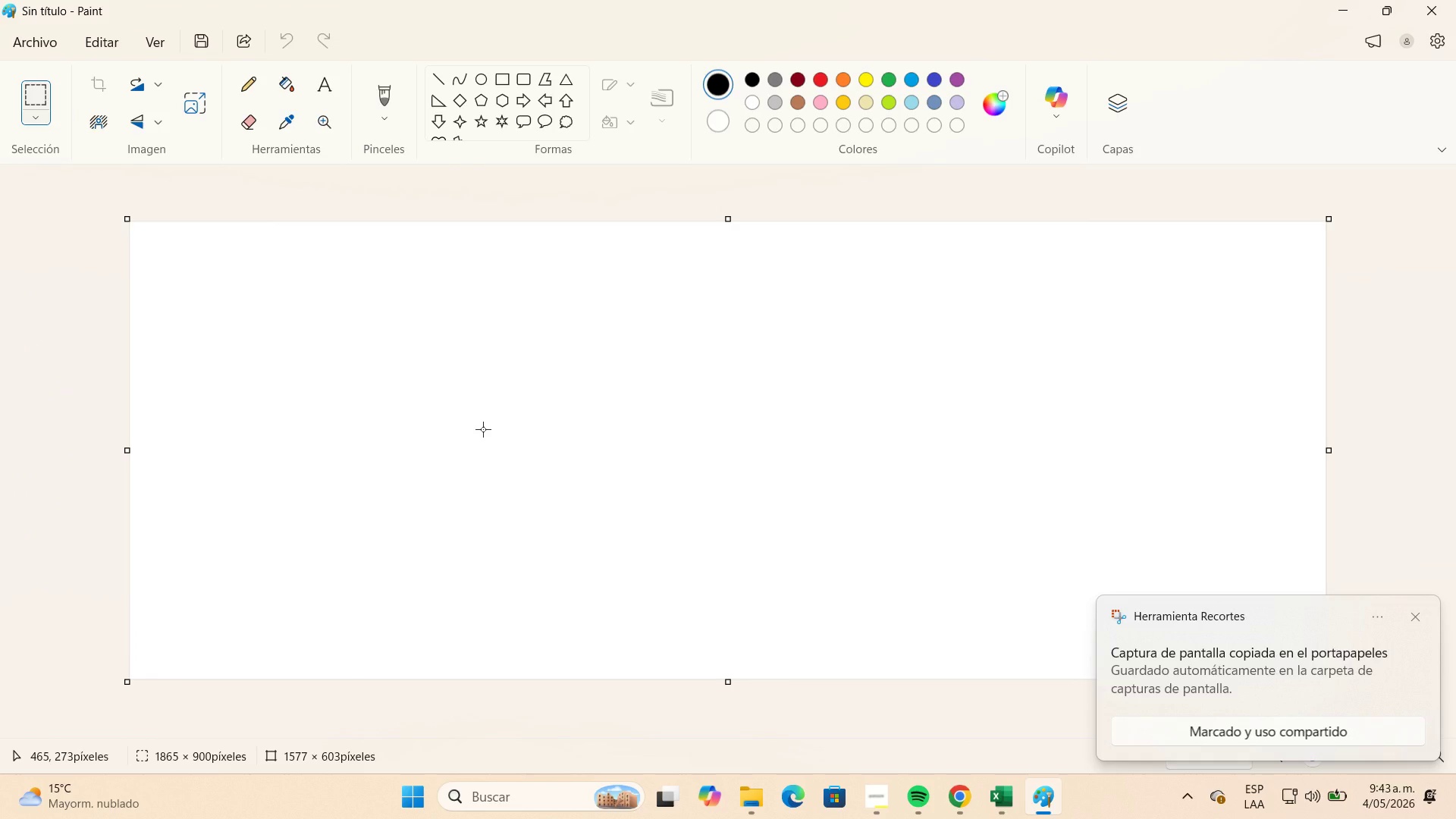 
key(Control+V)
 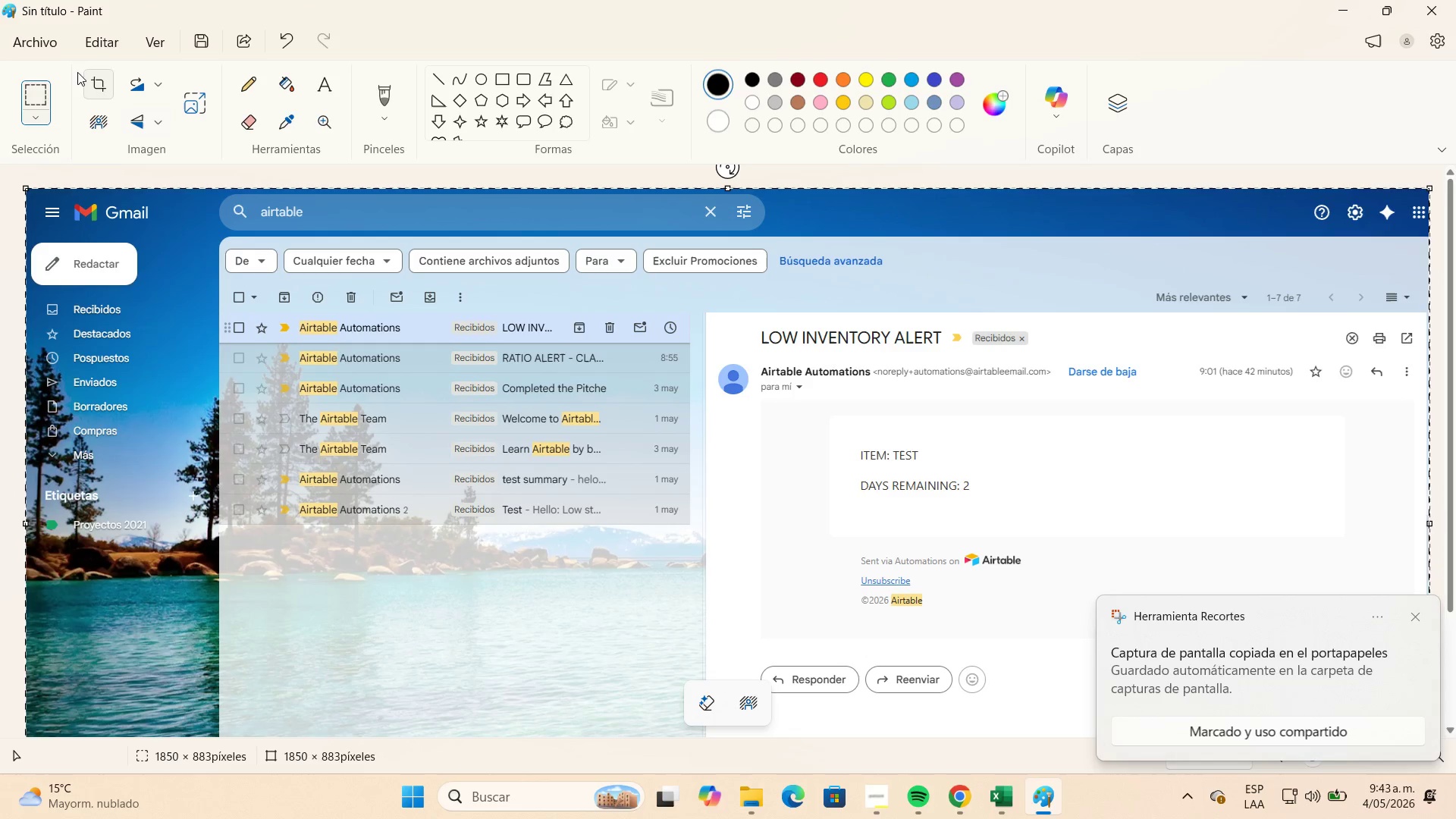 
left_click([48, 49])
 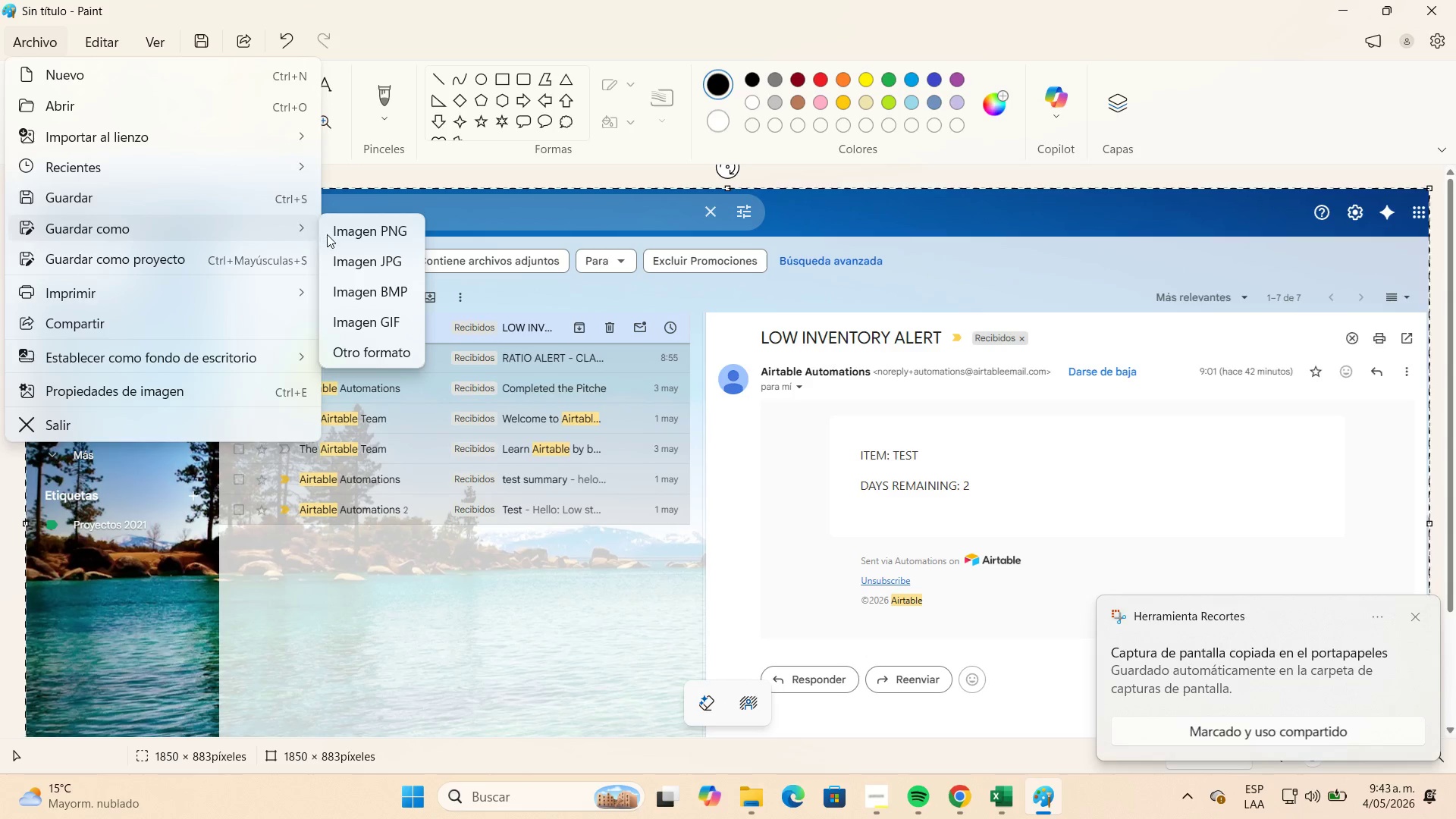 
left_click([371, 259])
 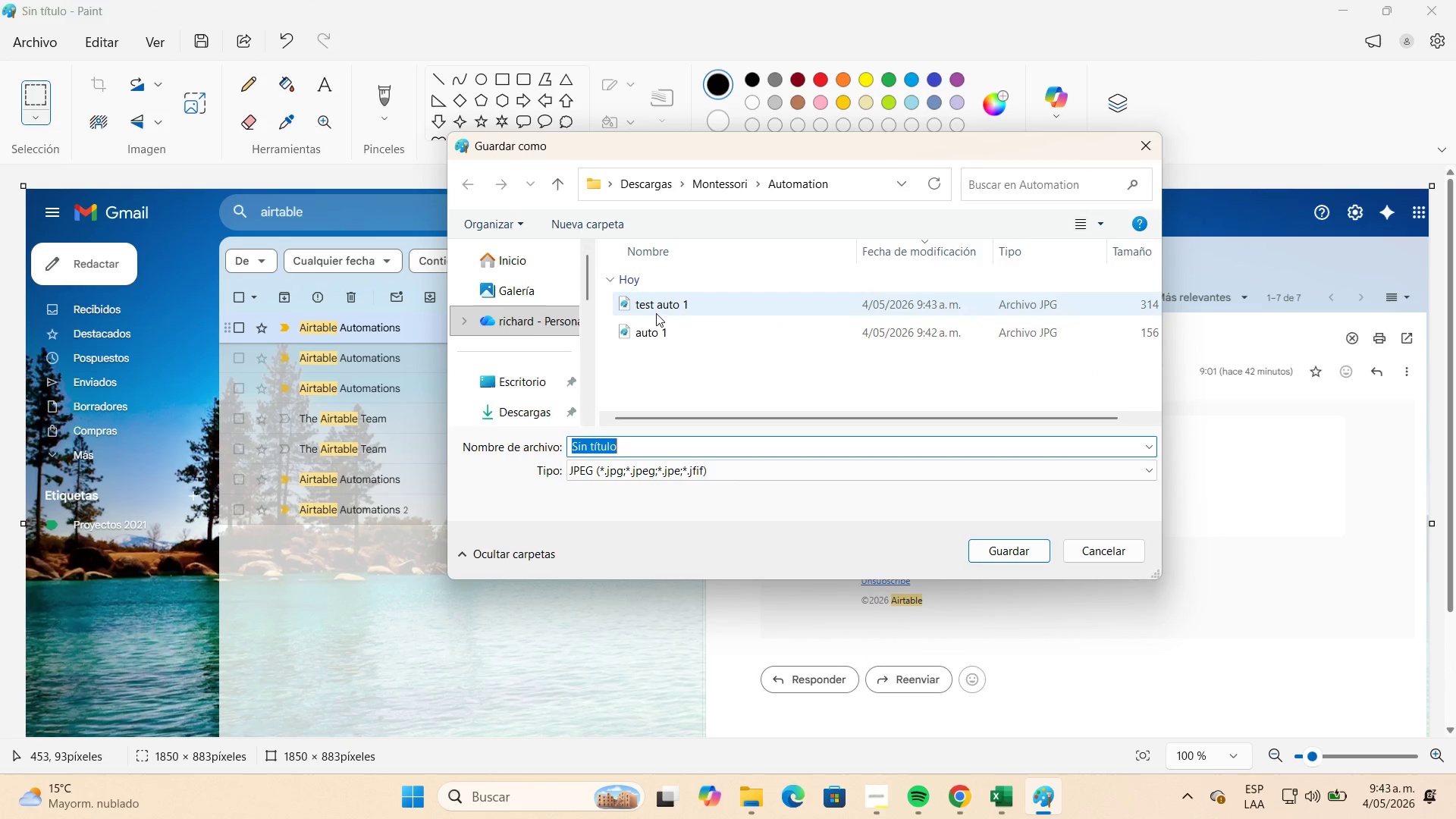 
left_click([656, 313])
 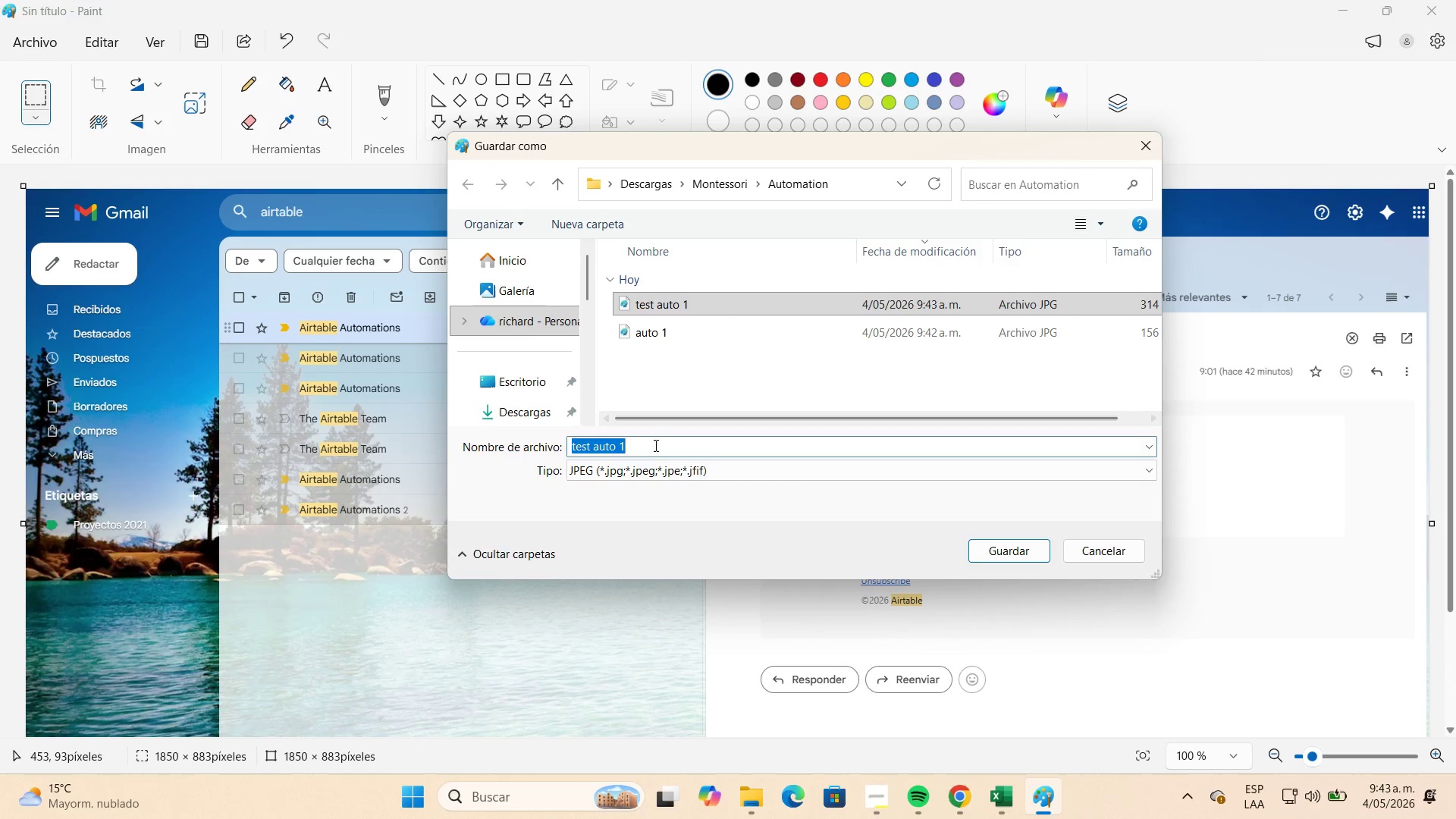 
double_click([654, 445])
 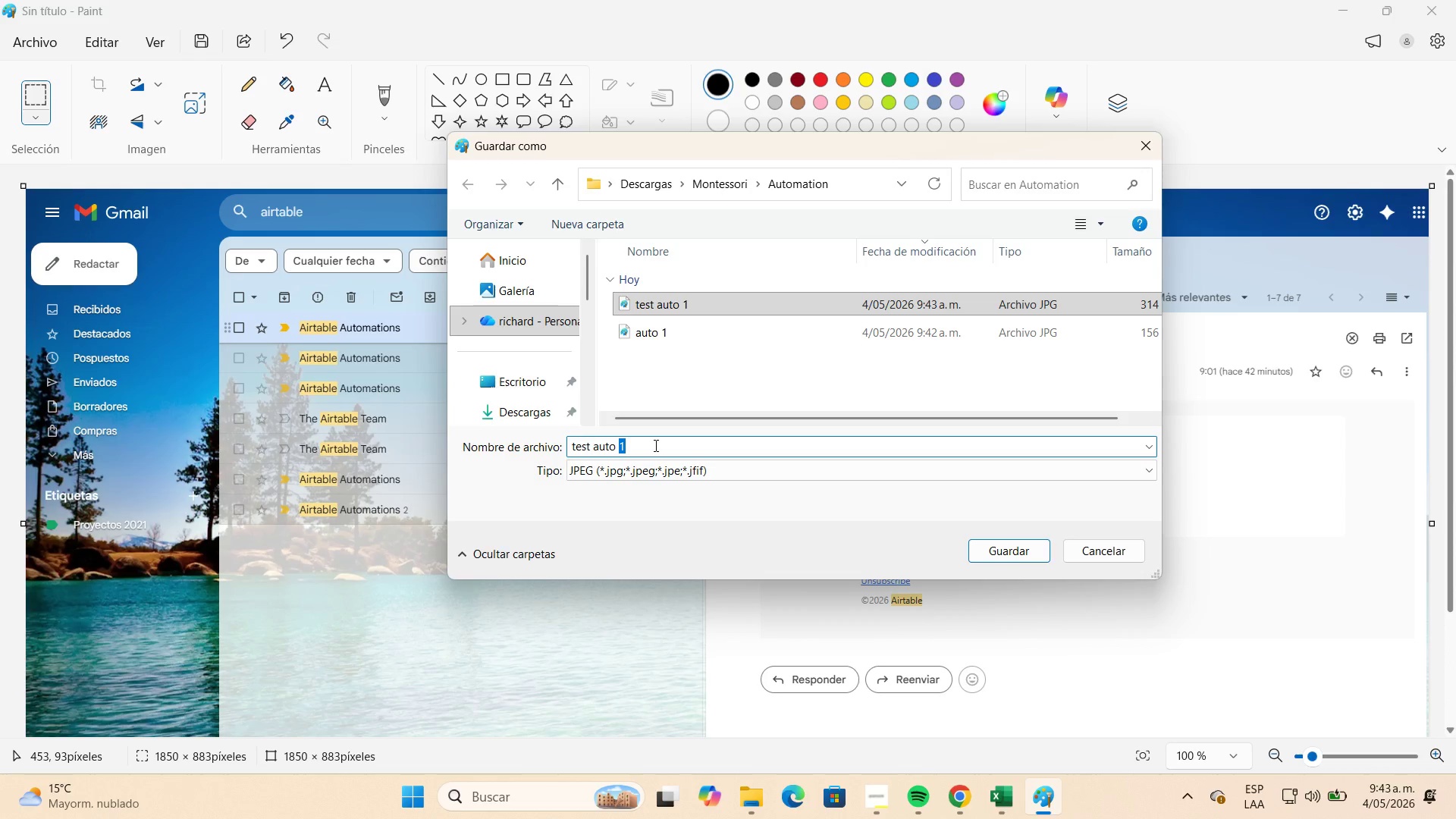 
key(Numpad2)
 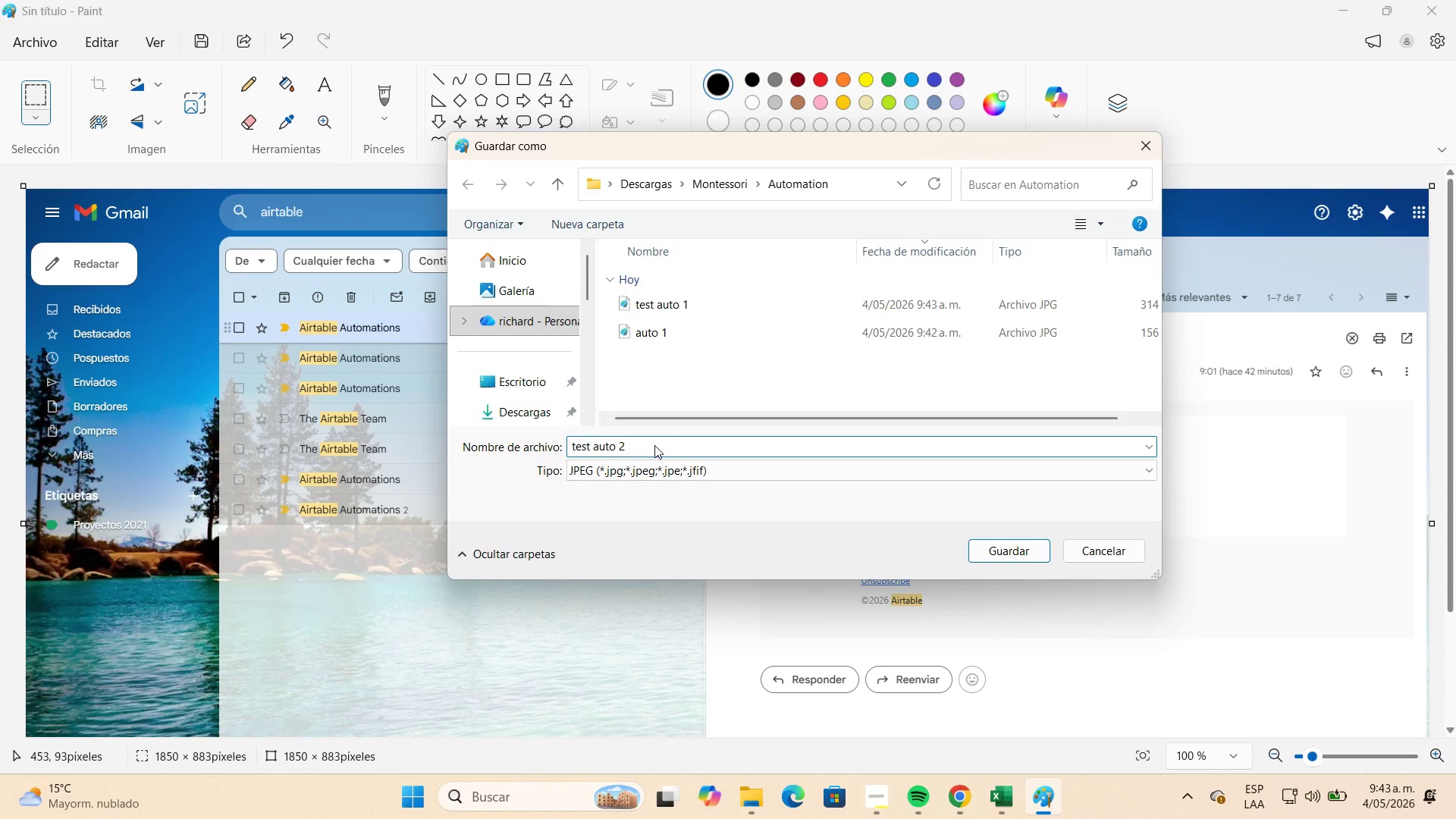 
key(NumpadEnter)
 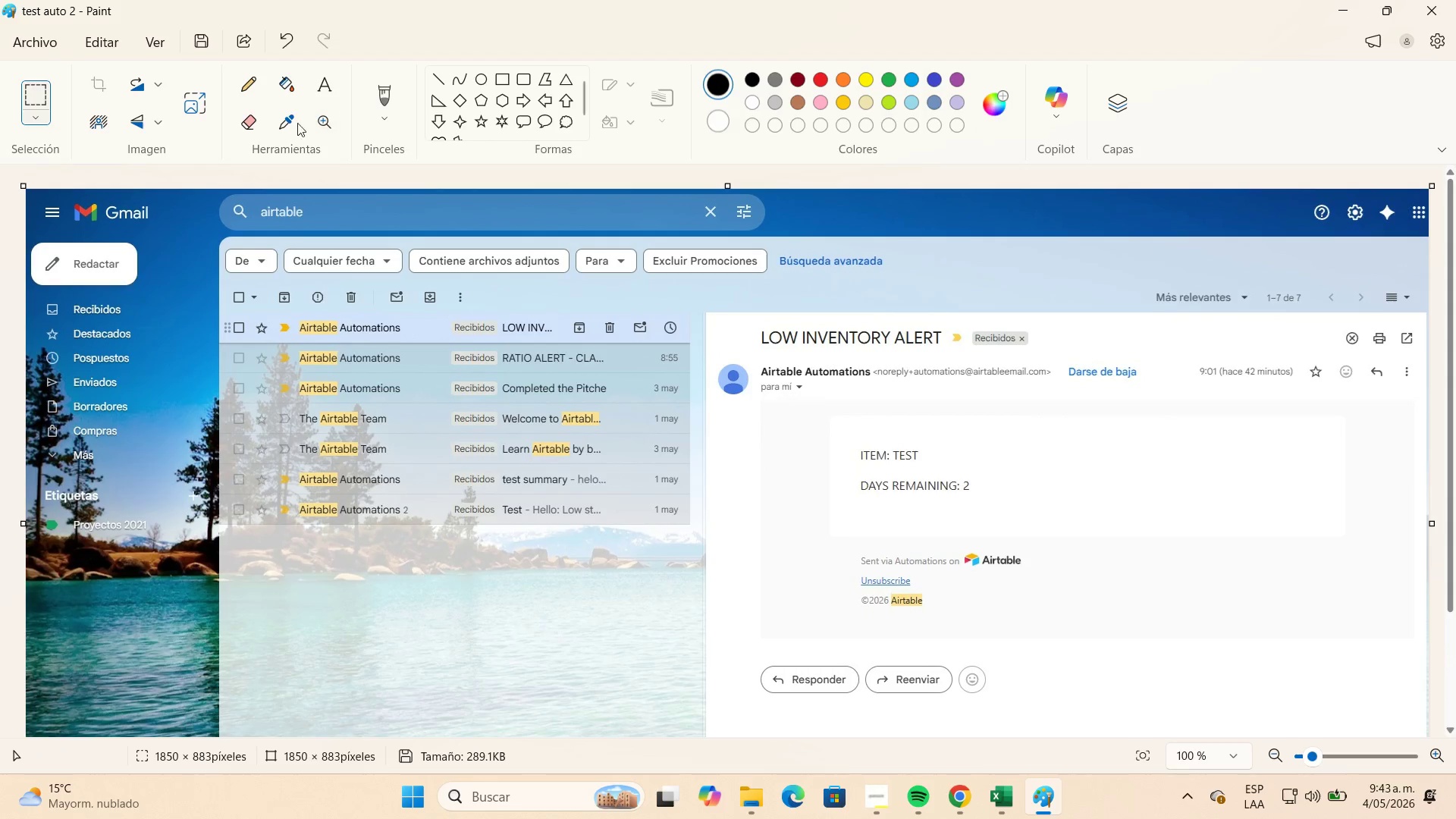 
left_click([43, 49])
 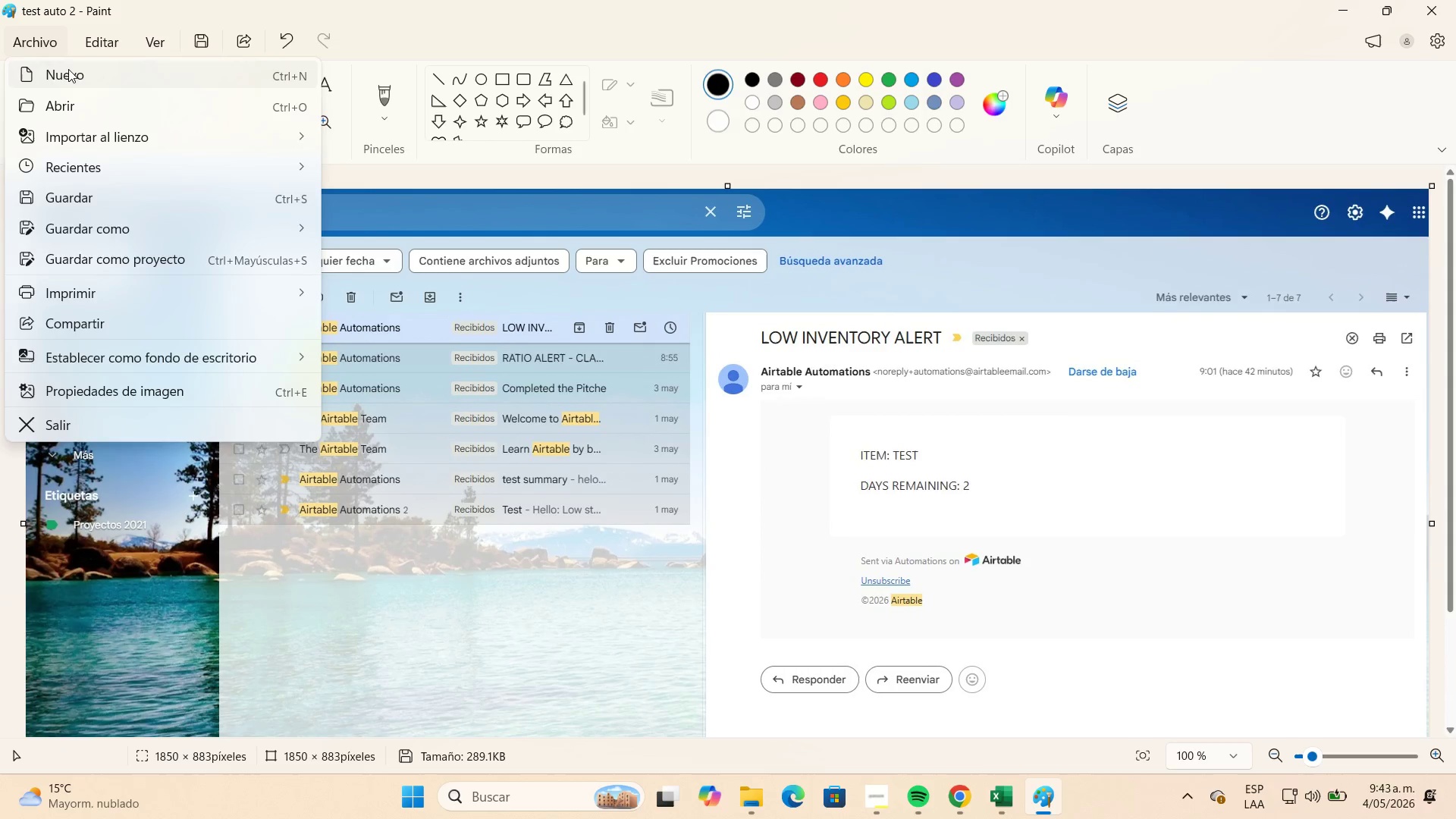 
left_click([68, 69])
 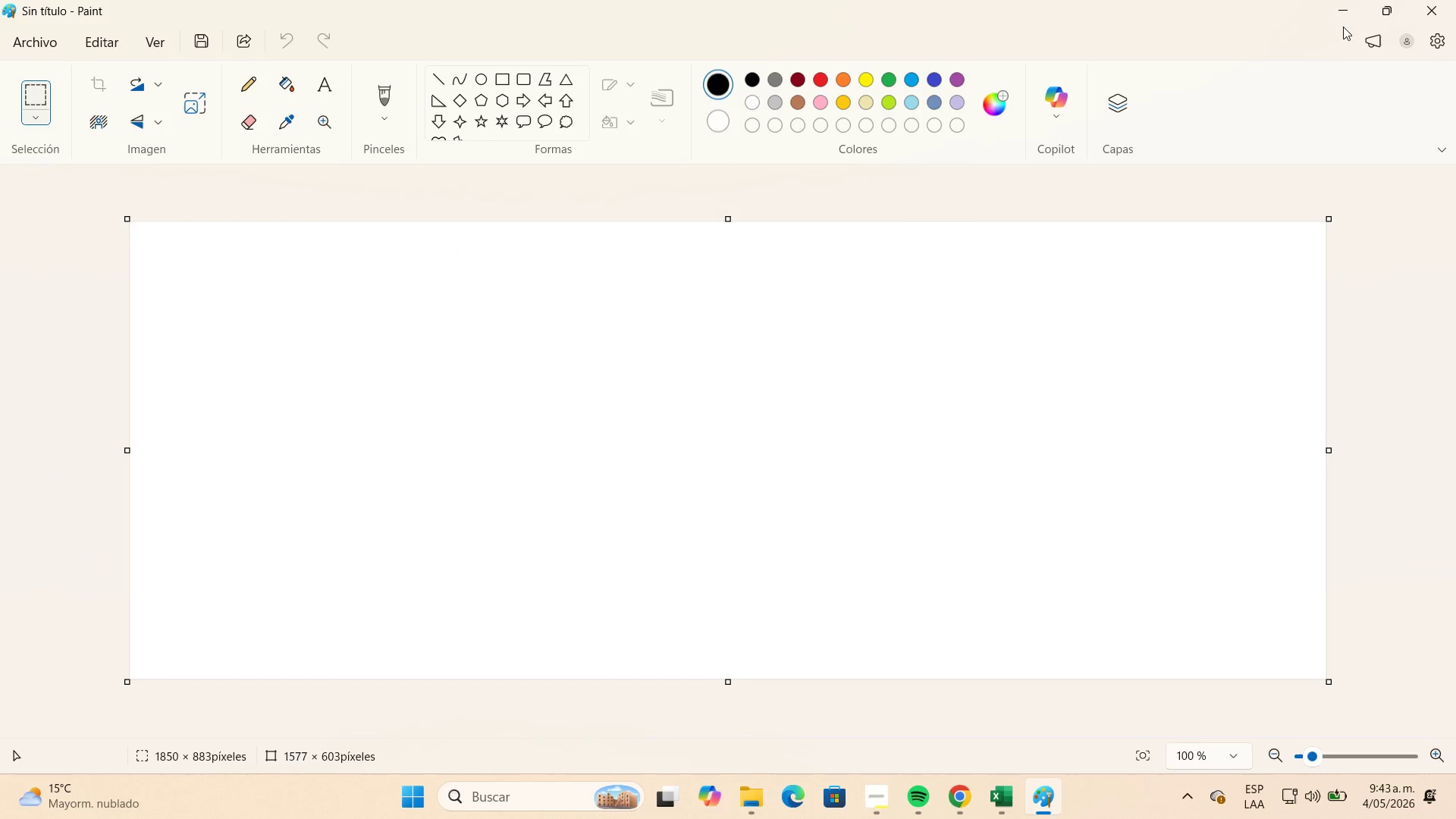 
left_click([1339, 15])
 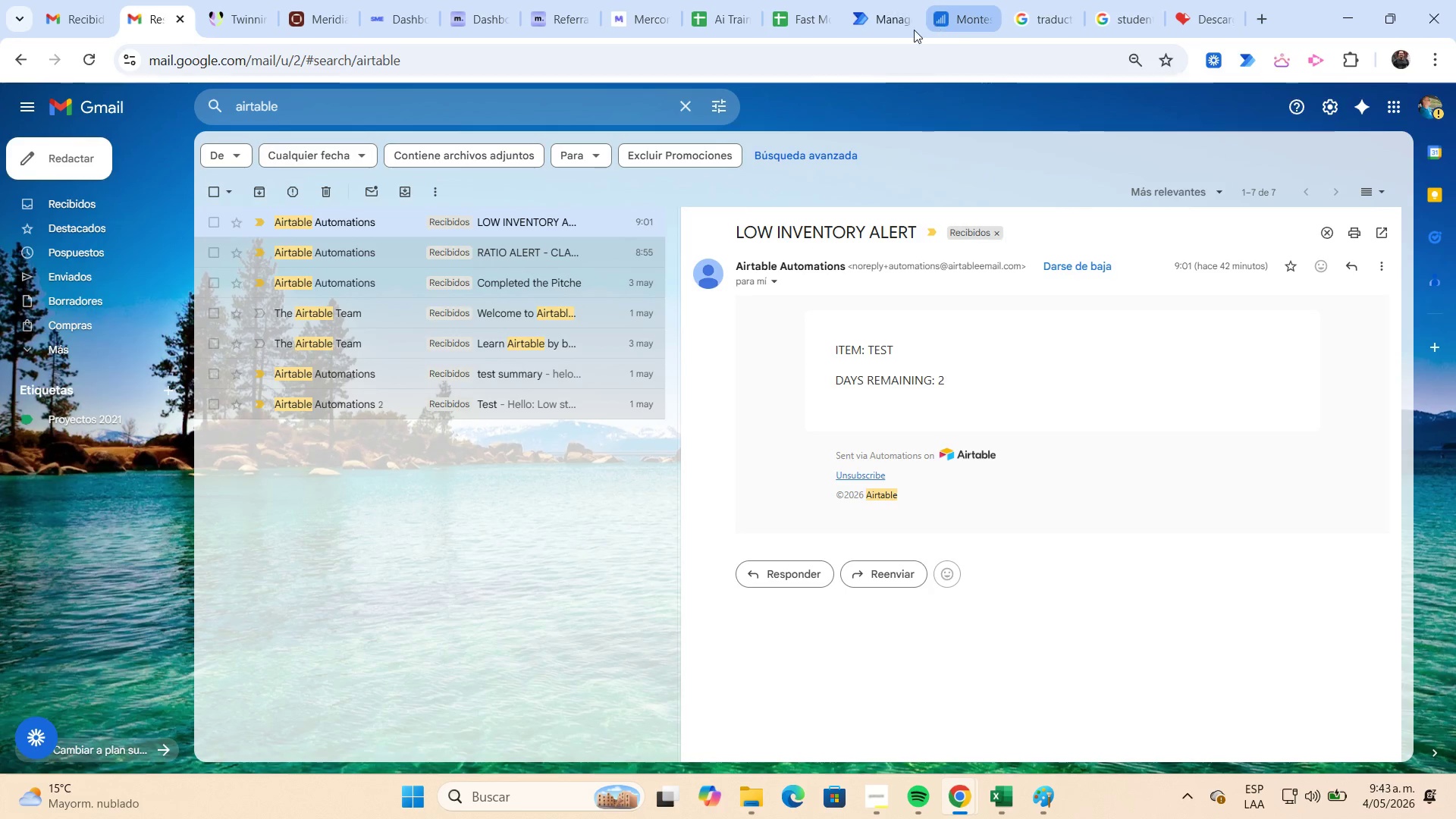 
left_click([952, 22])
 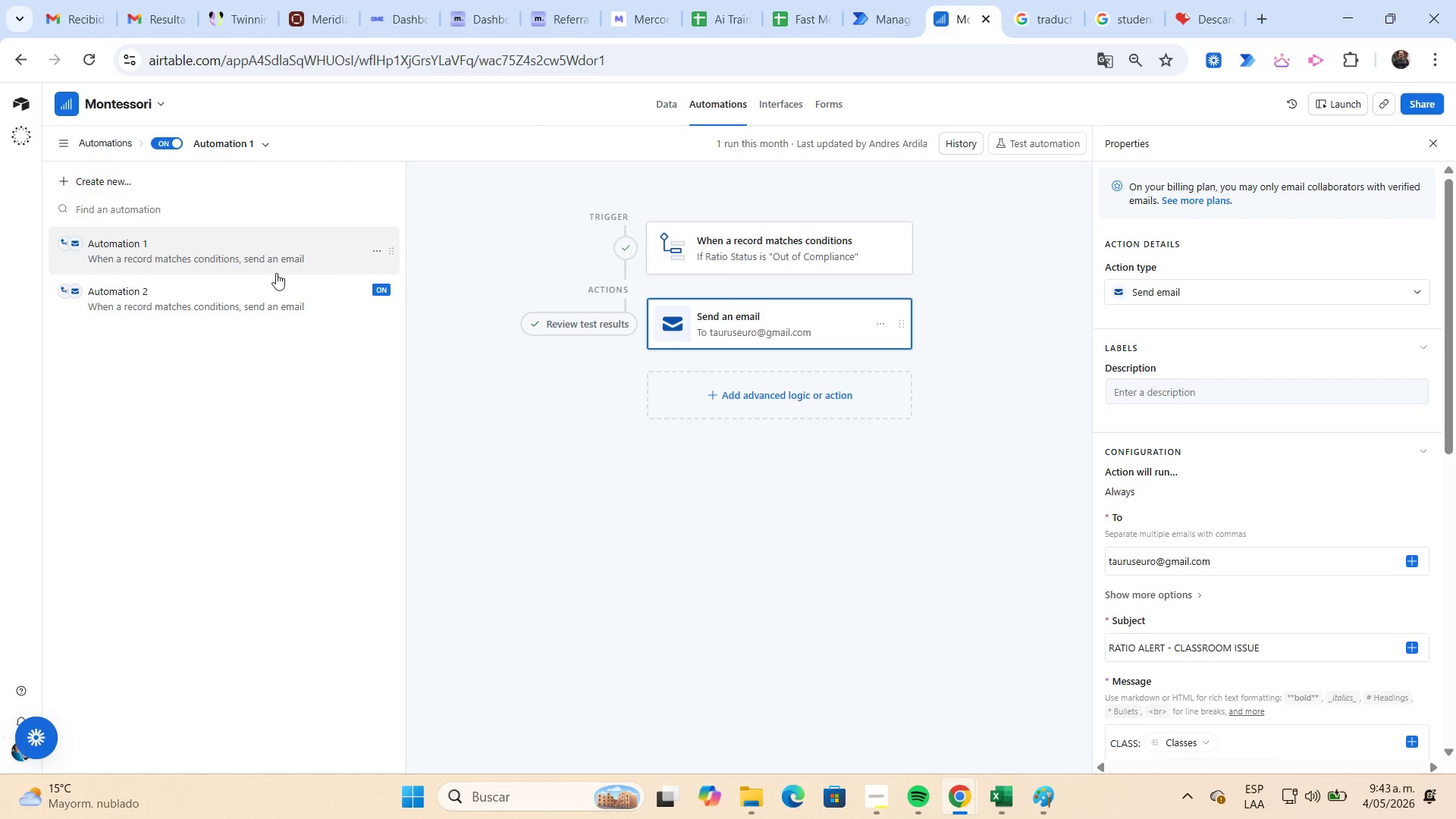 
left_click([218, 290])
 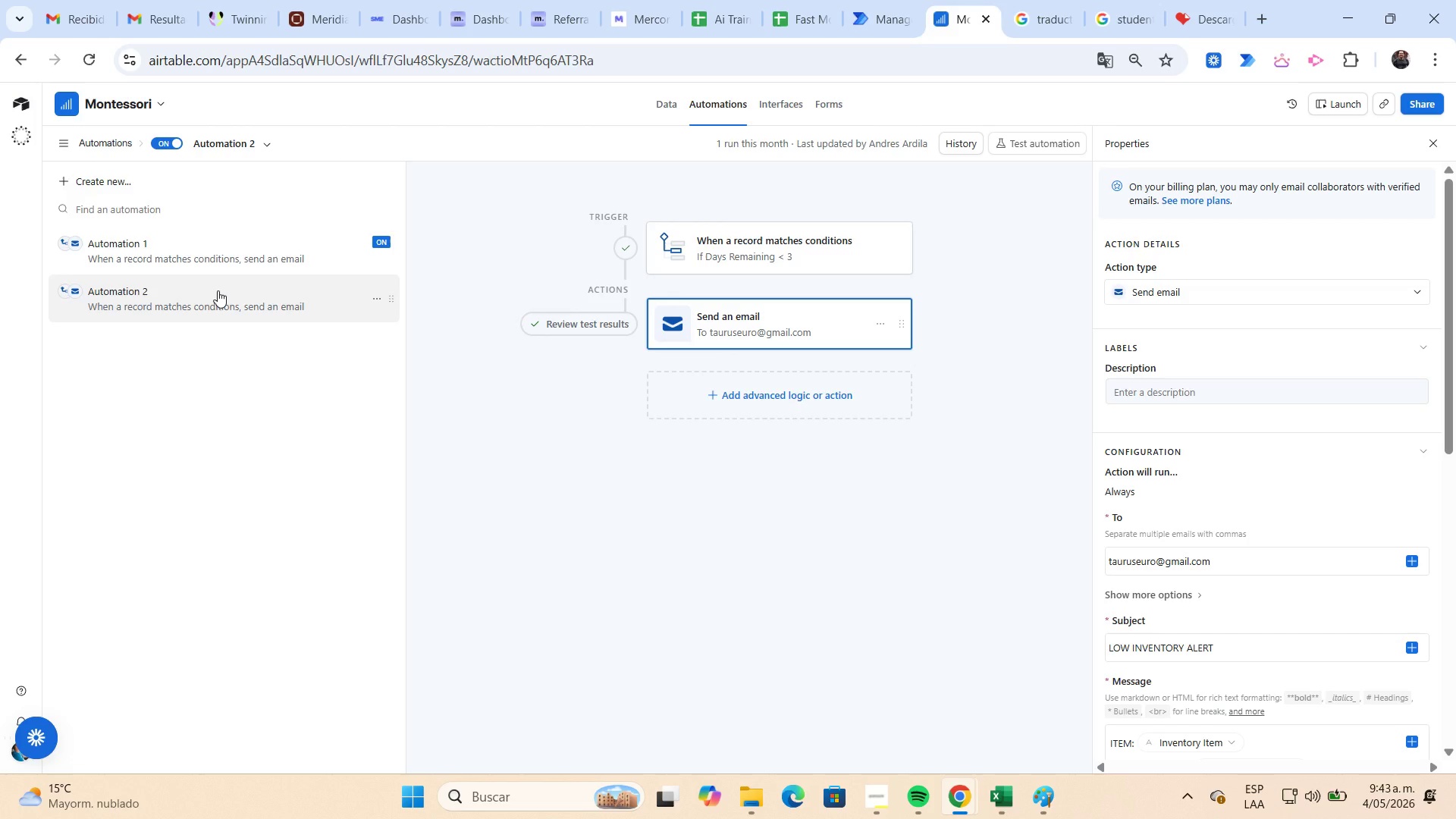 
key(Meta+Shift+S)
 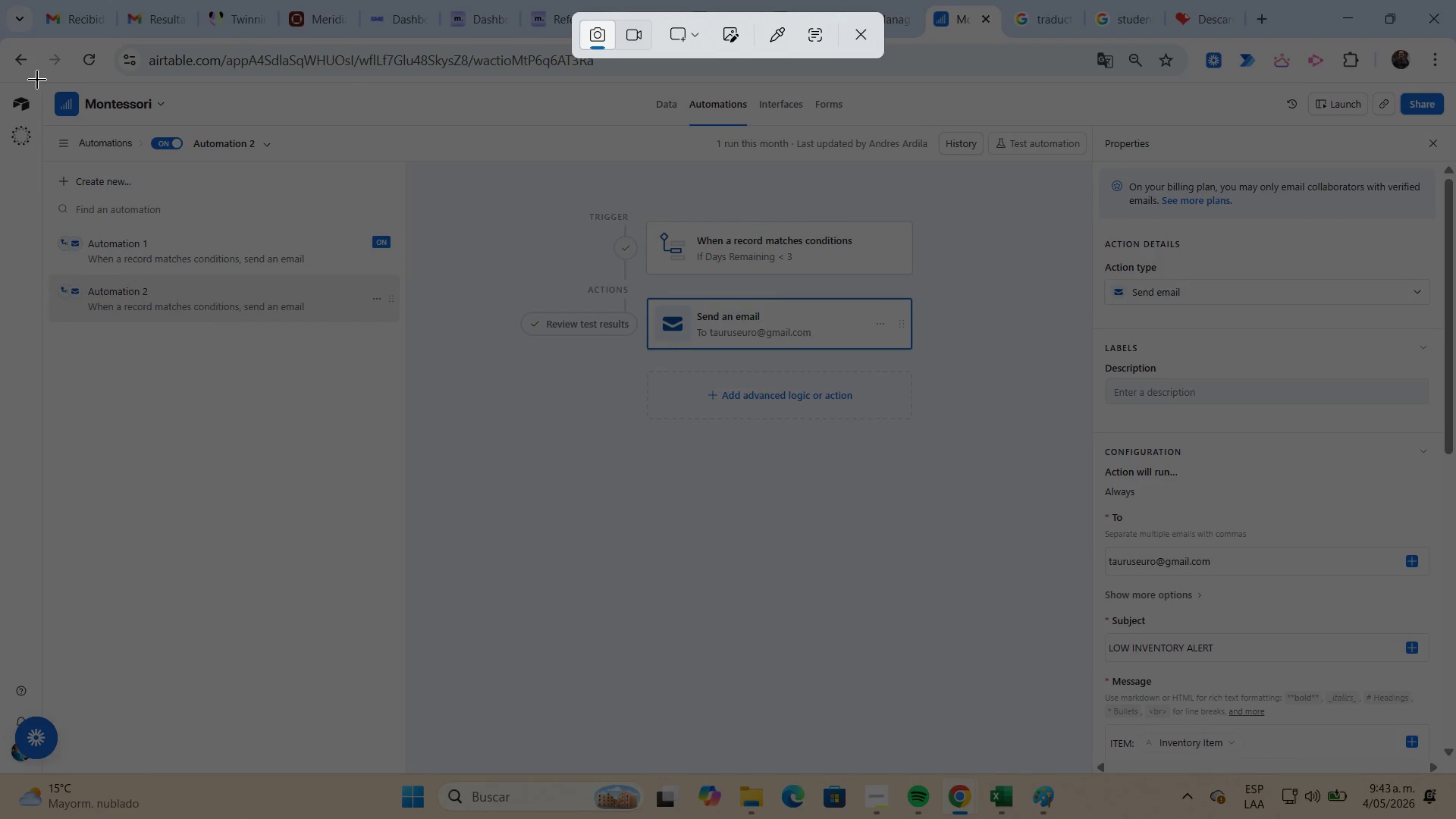 
left_click_drag(start_coordinate=[37, 80], to_coordinate=[1450, 769])
 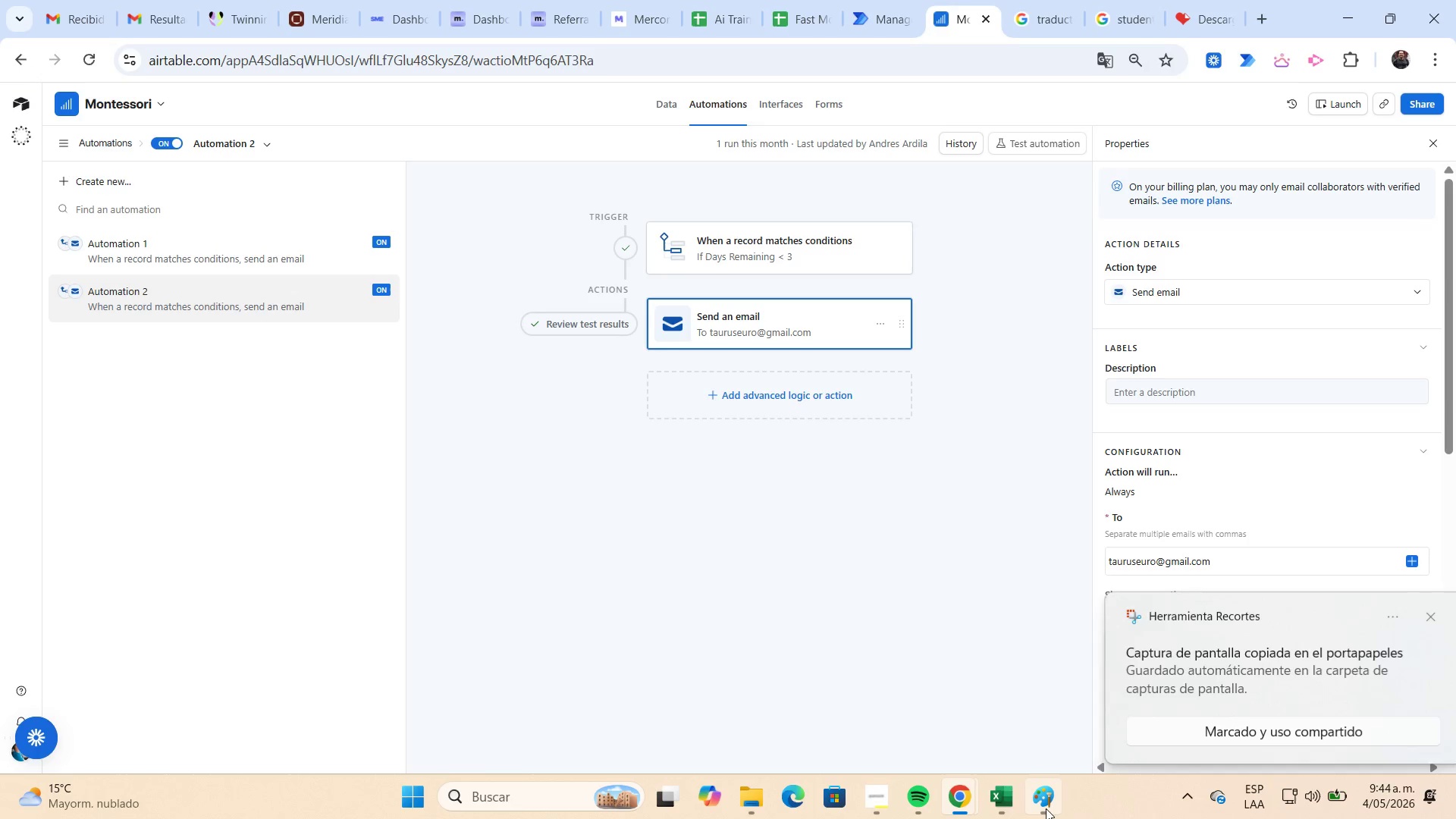 
left_click([1042, 808])
 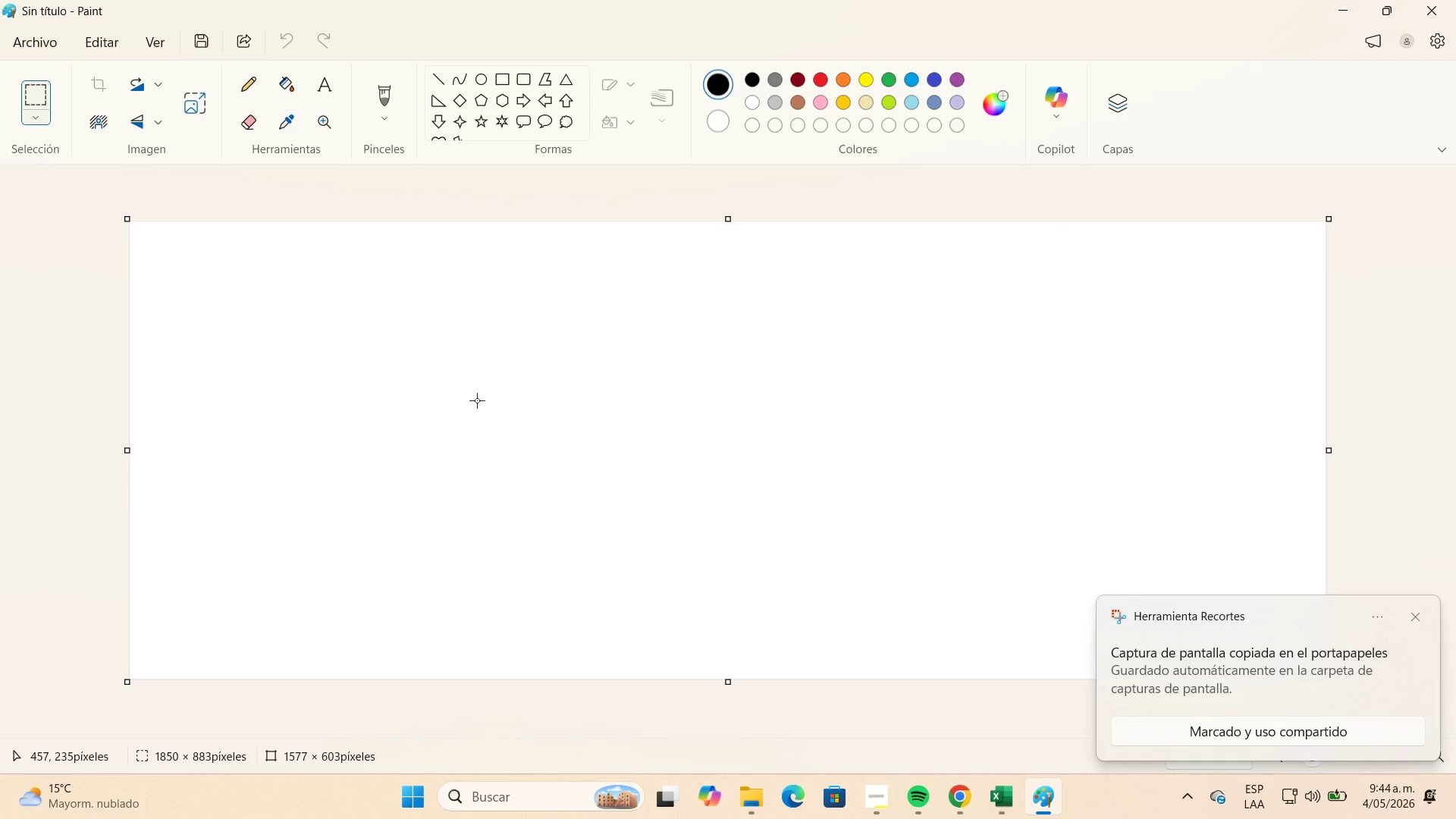 
key(Control+ControlLeft)
 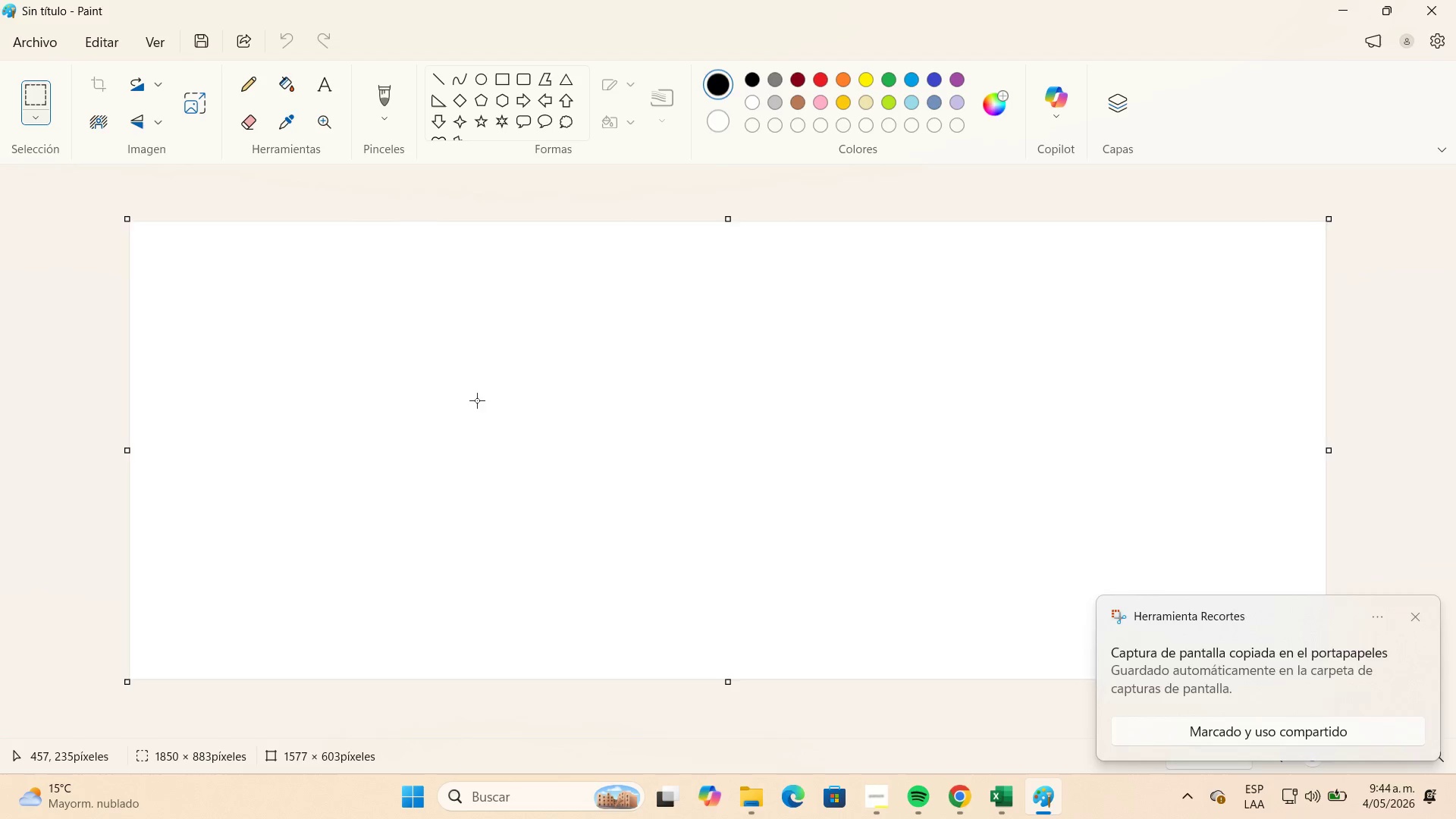 
key(Control+V)
 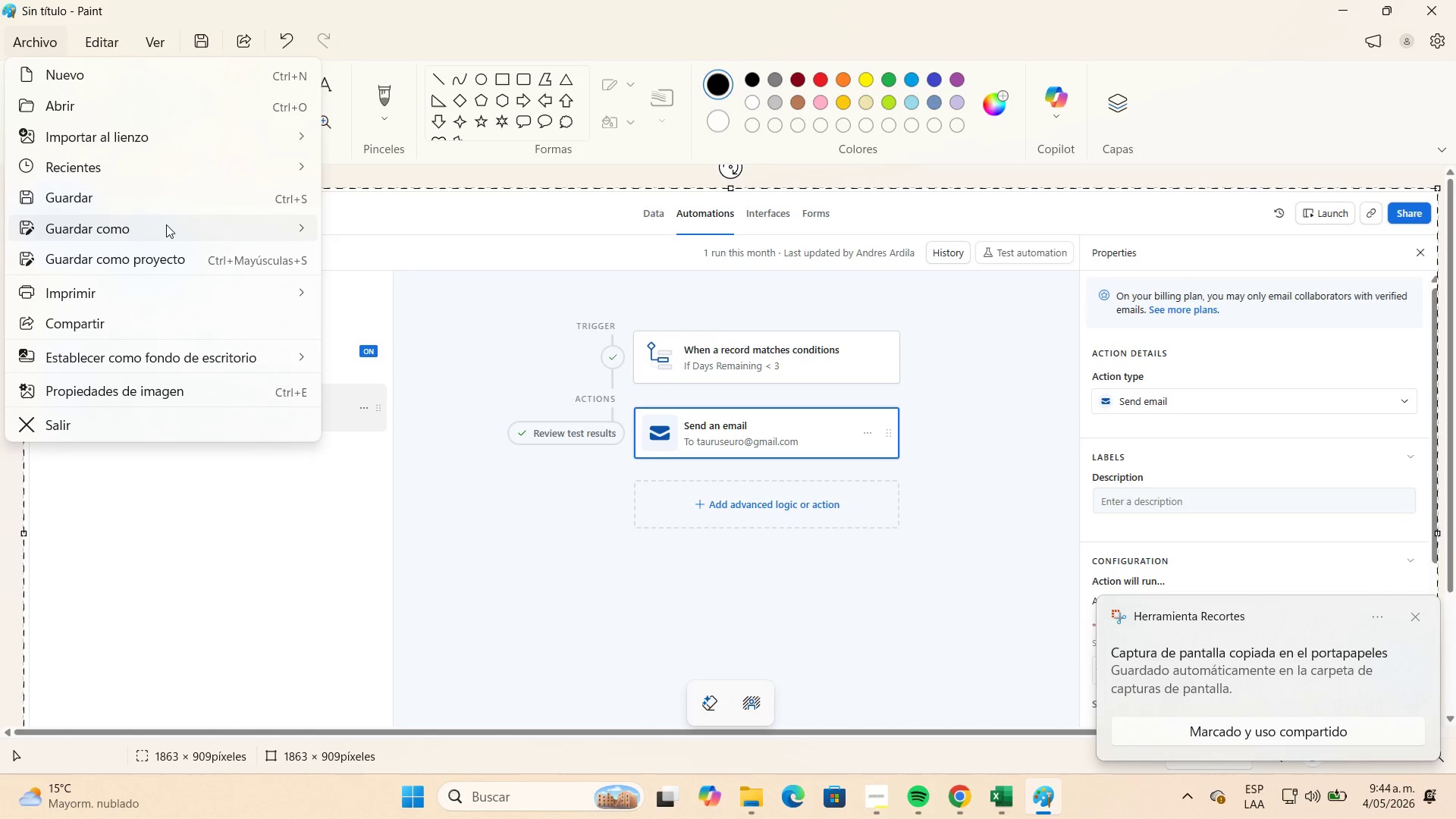 
left_click([394, 256])
 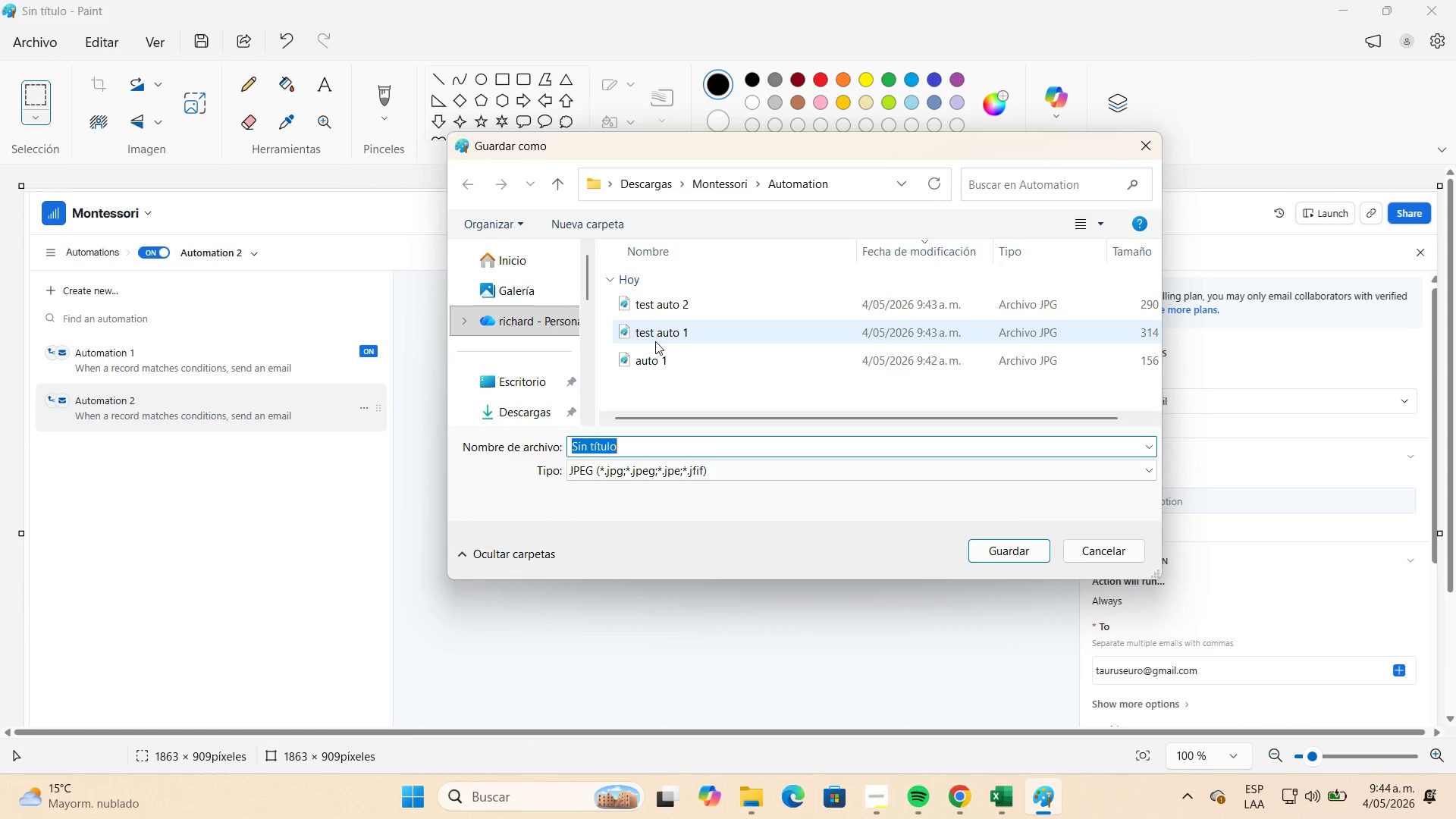 
left_click([661, 361])
 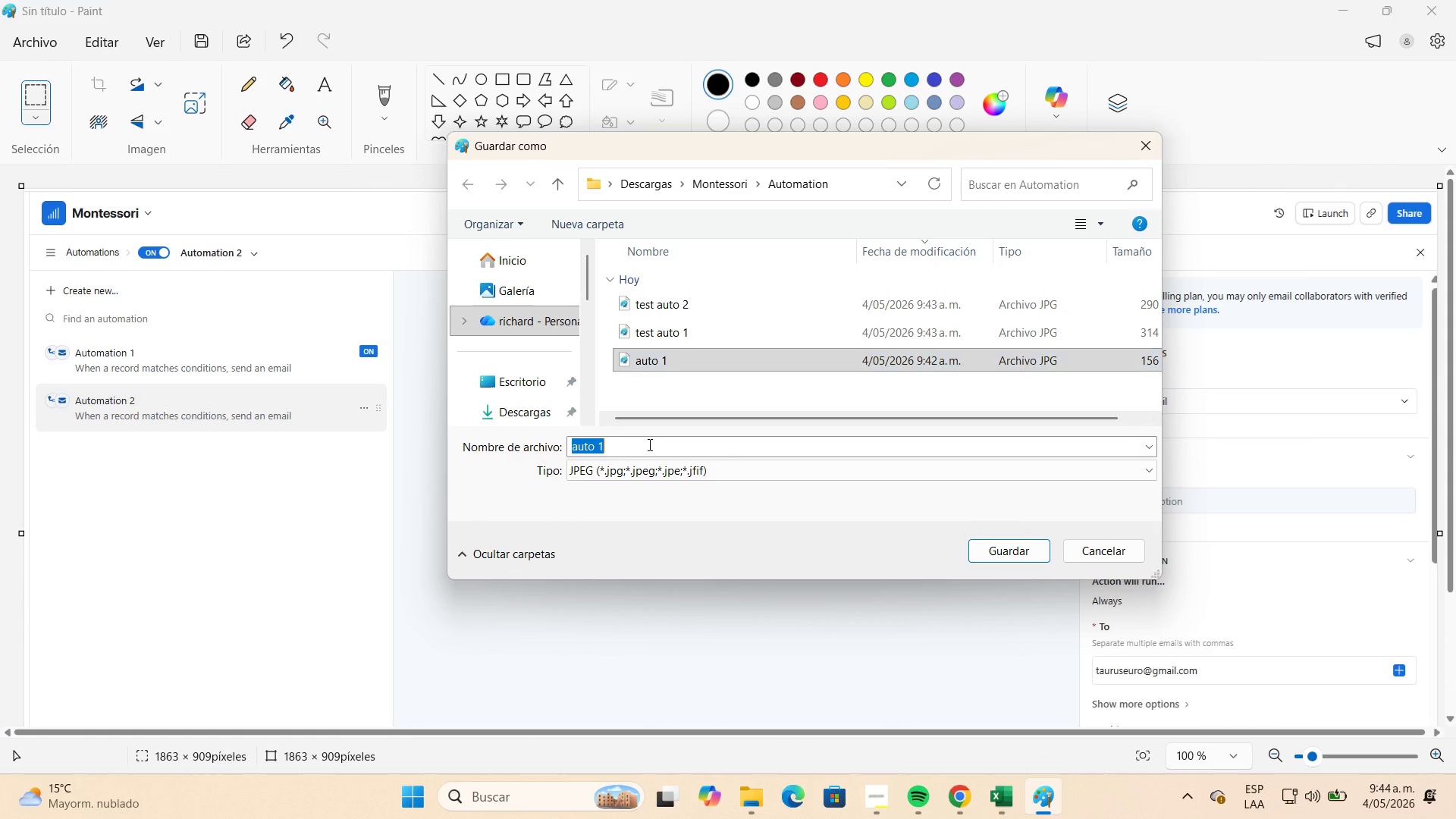 
double_click([648, 444])
 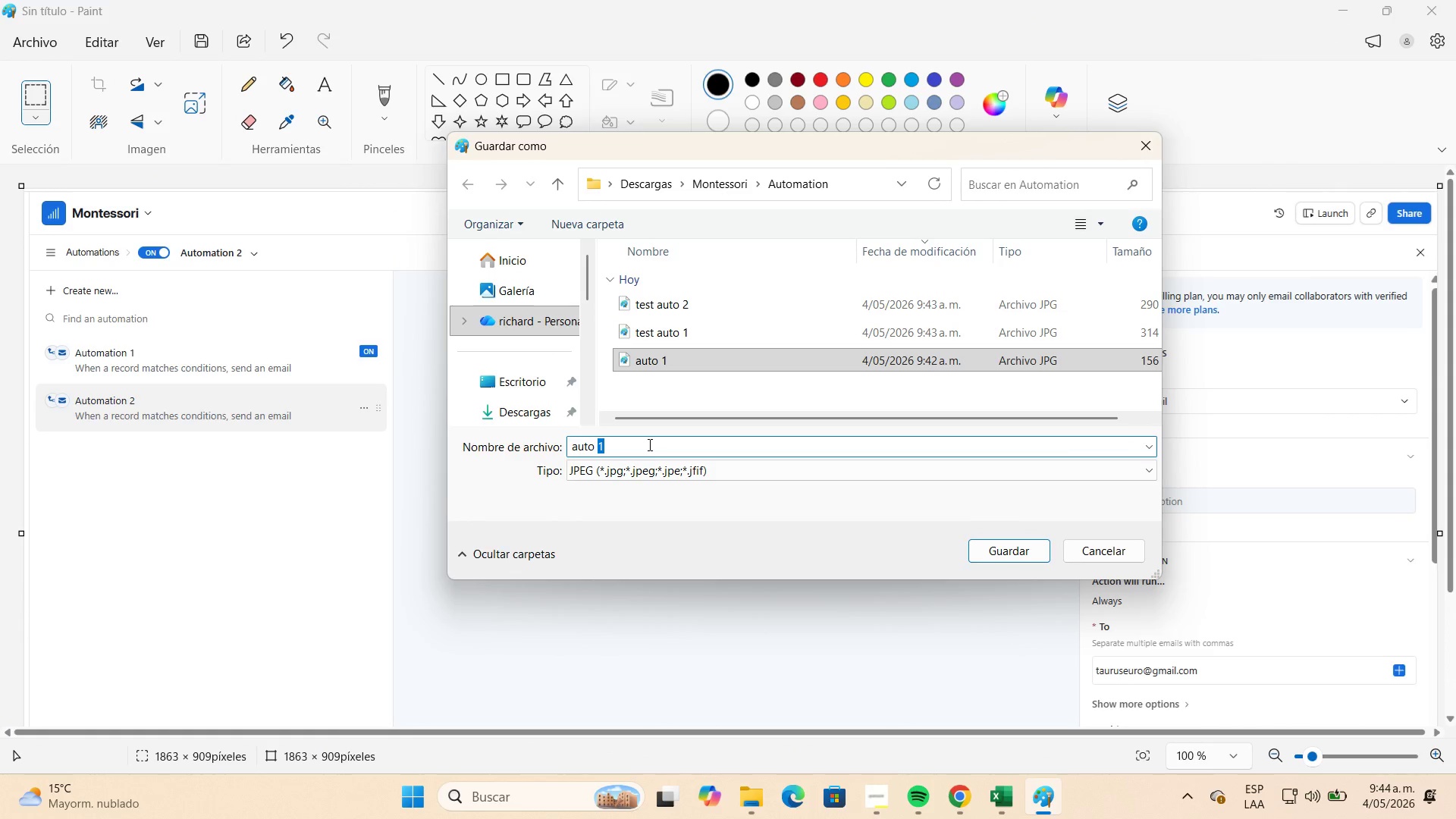 
key(Numpad2)
 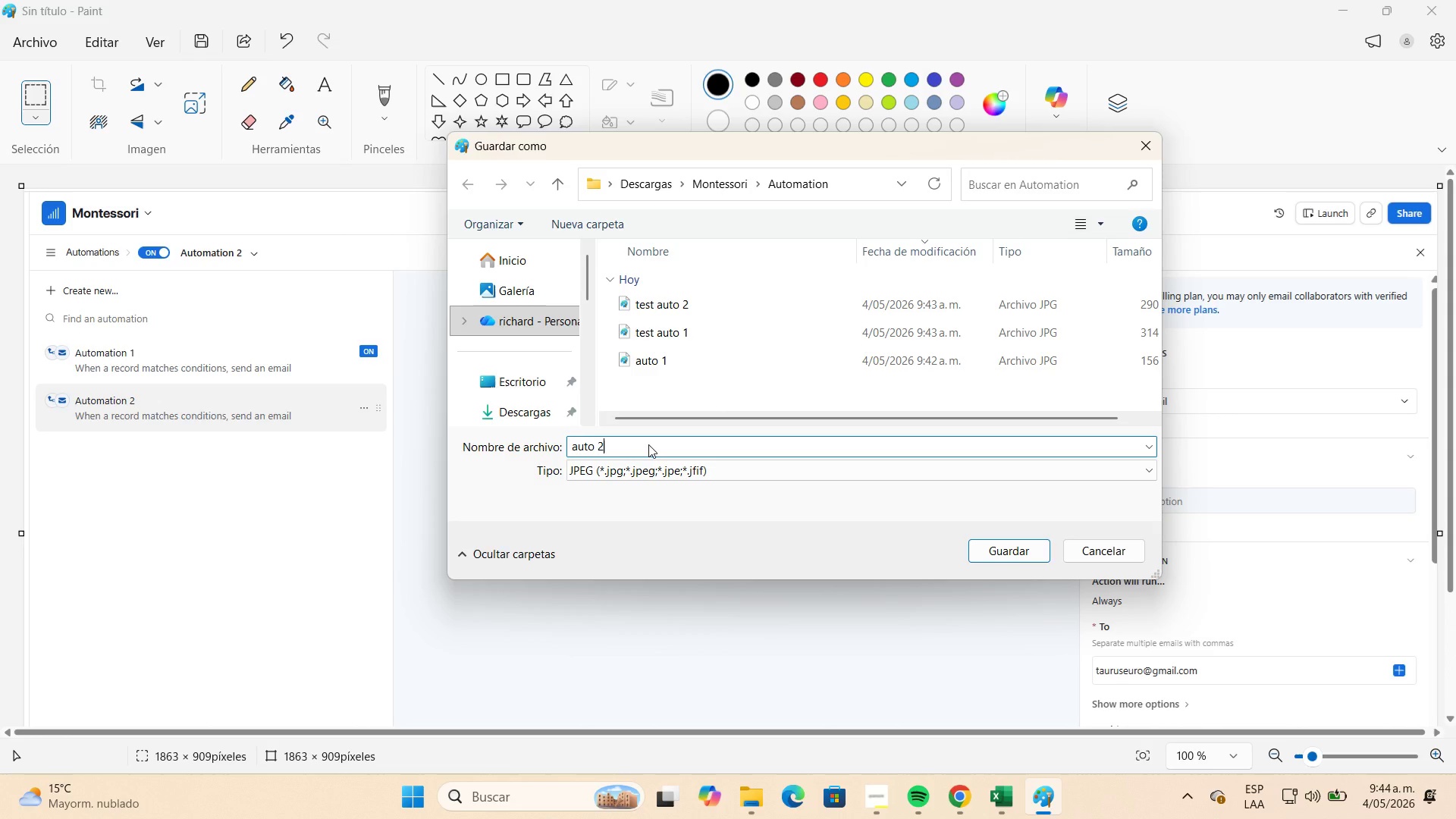 
key(NumpadEnter)
 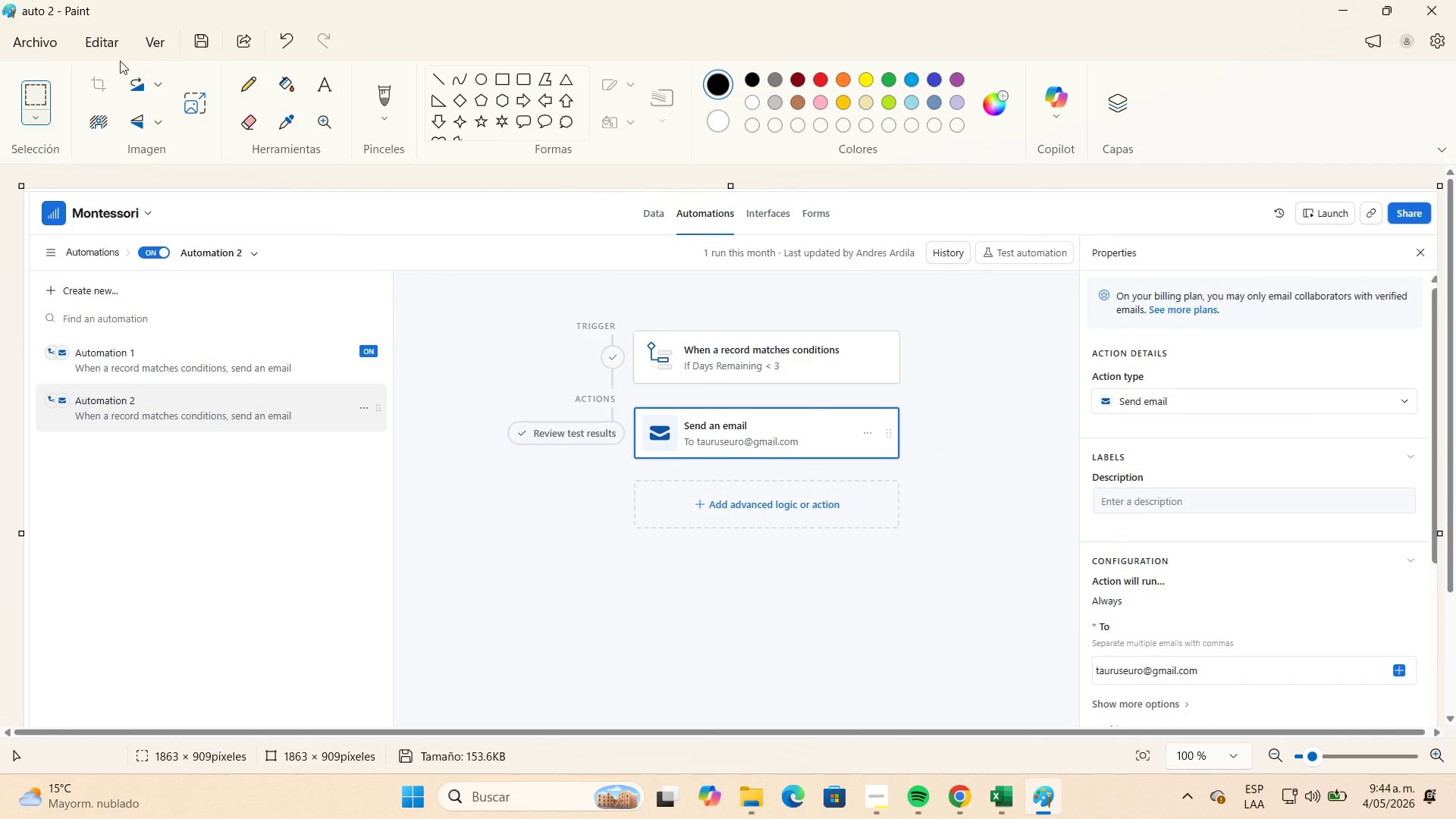 
left_click([61, 44])
 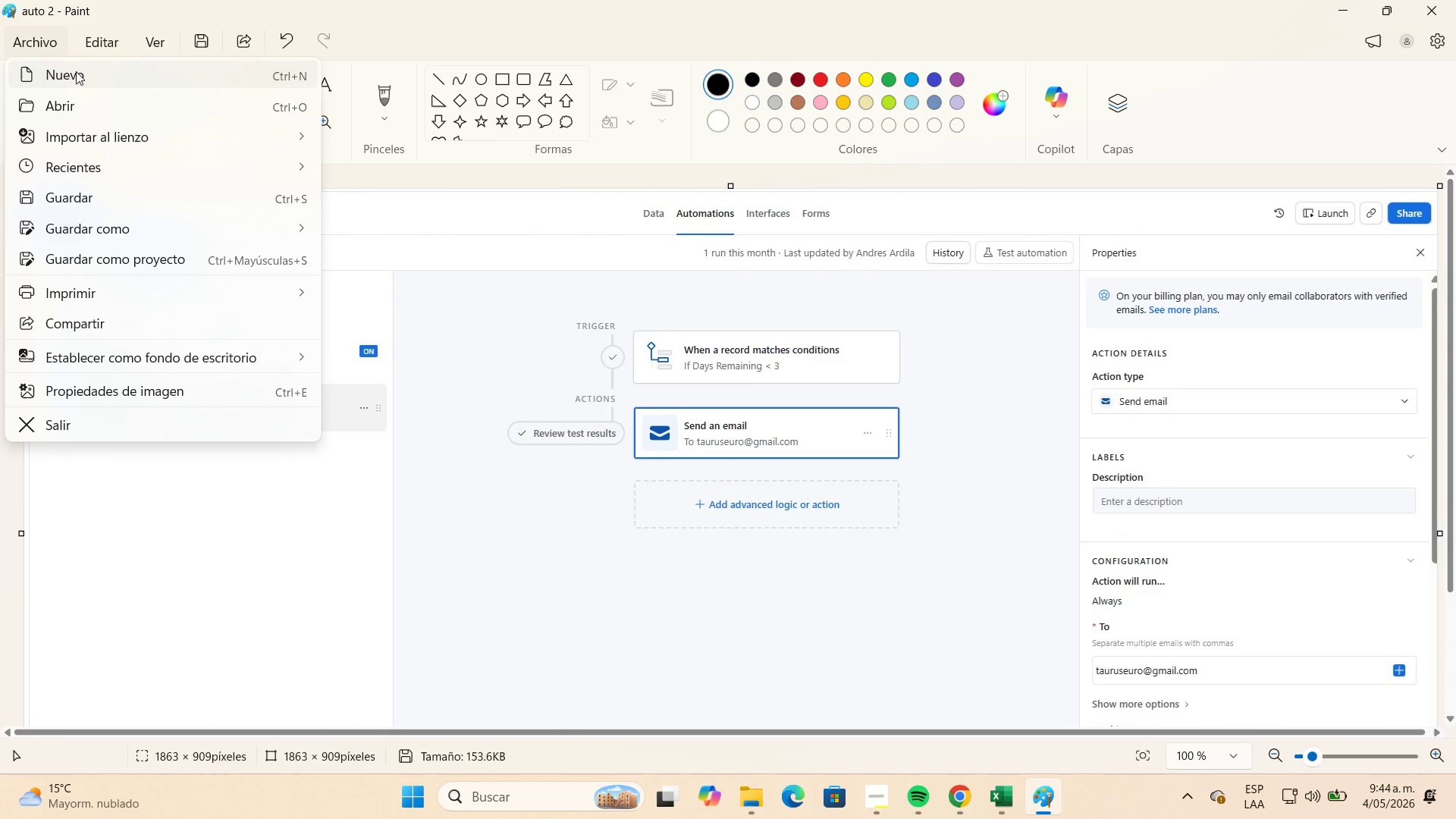 
left_click([77, 77])
 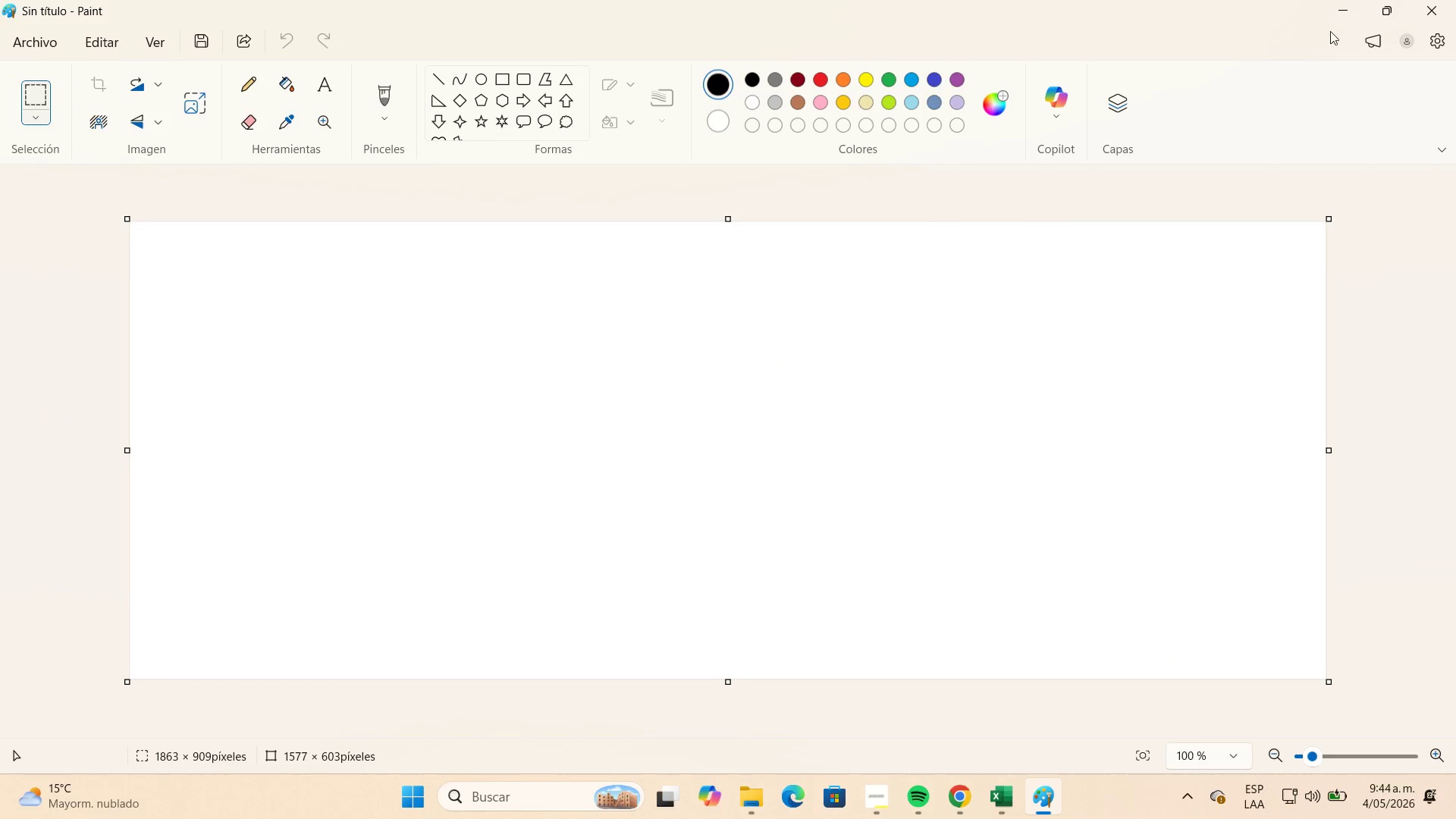 
left_click([1339, 18])
 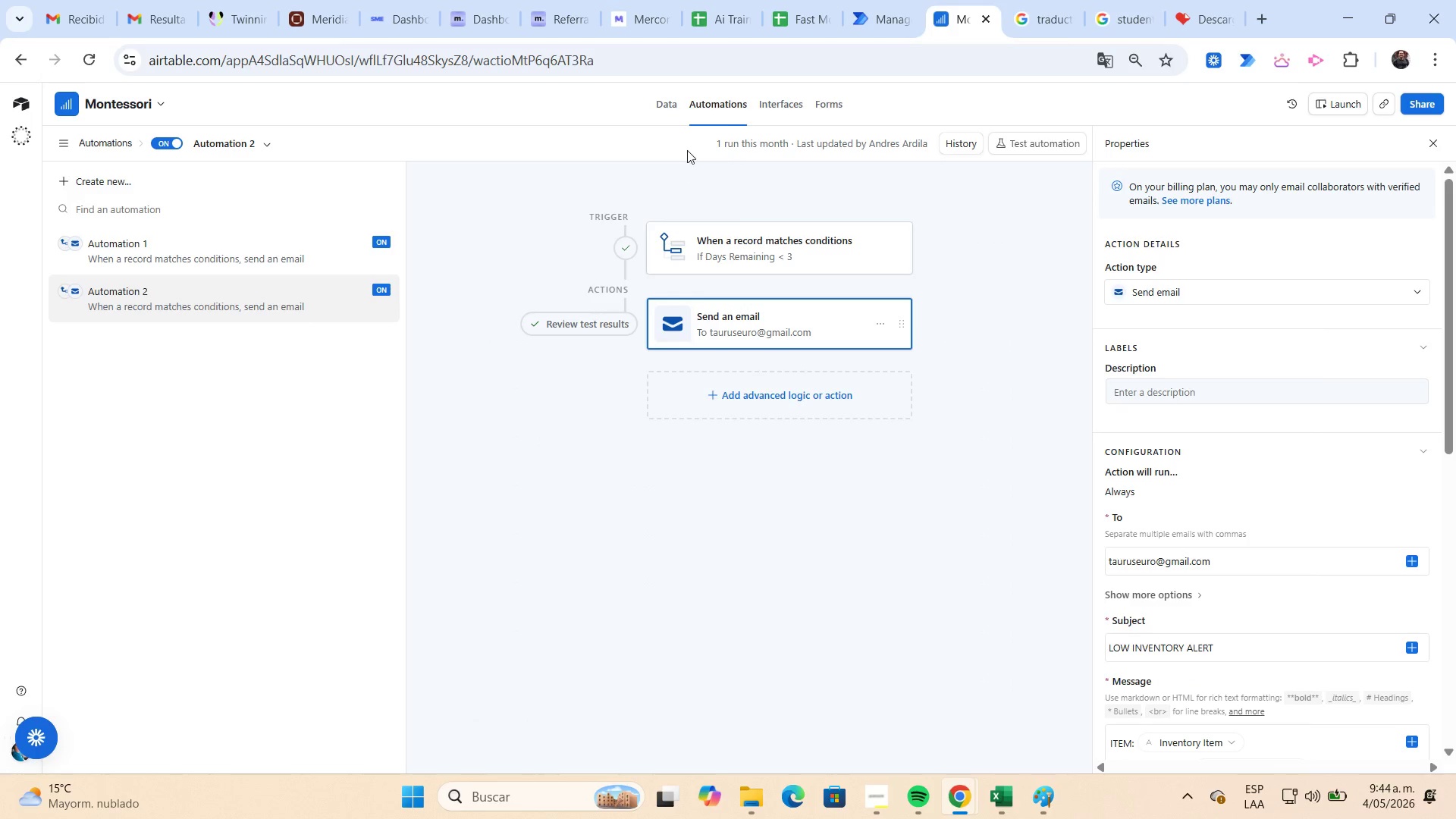 
left_click([667, 115])
 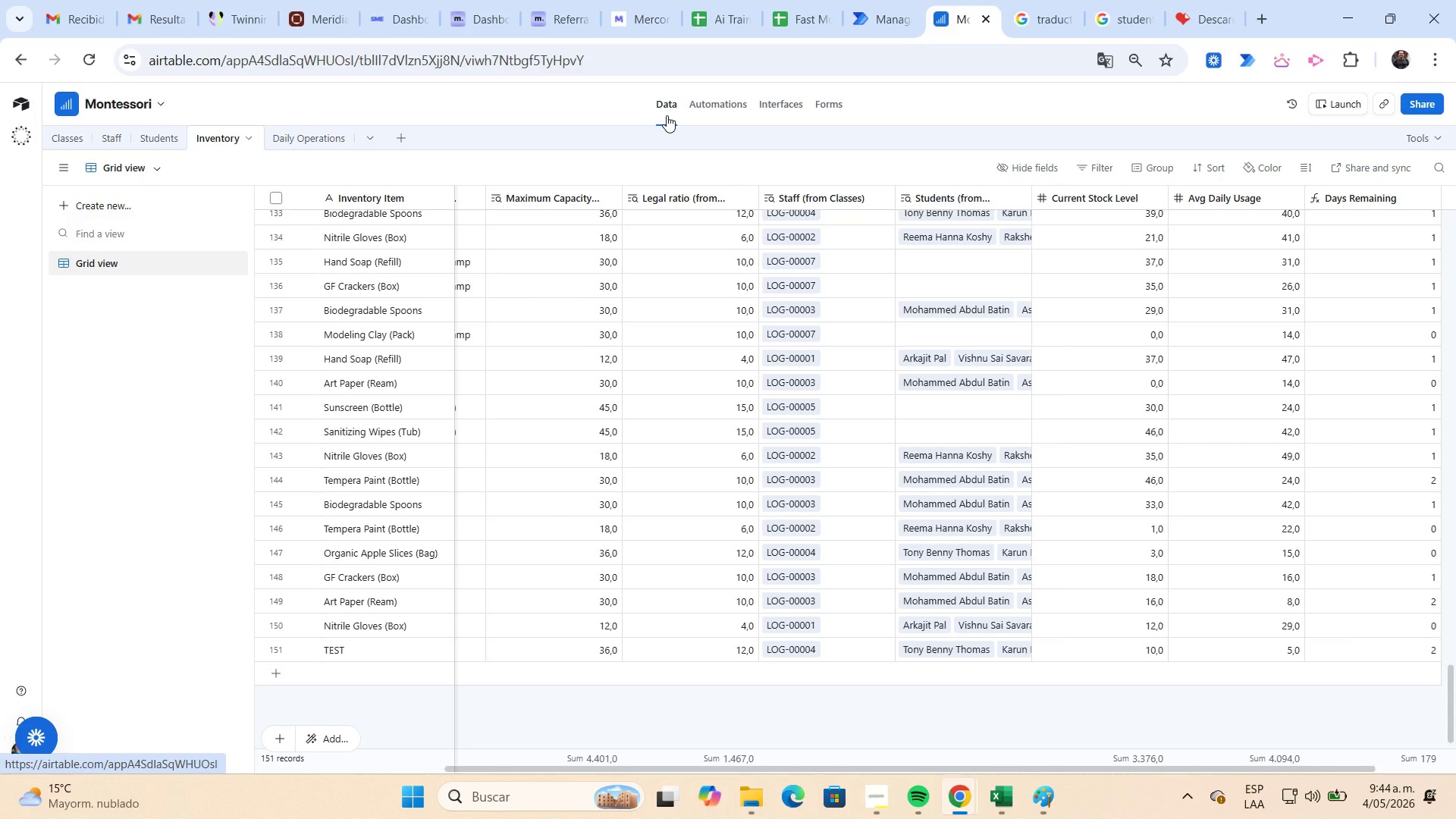 
wait(14.81)
 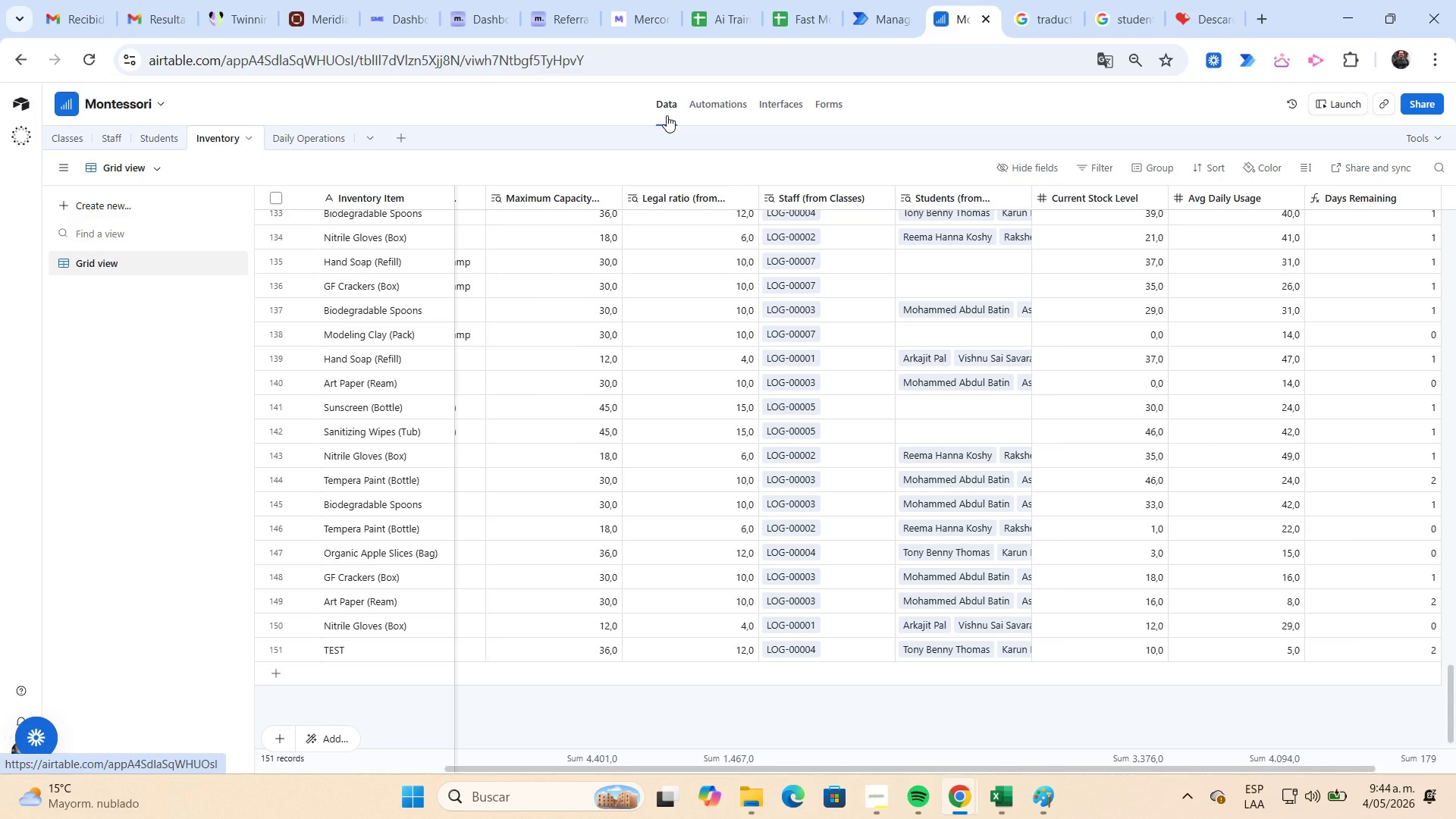 
left_click([329, 130])
 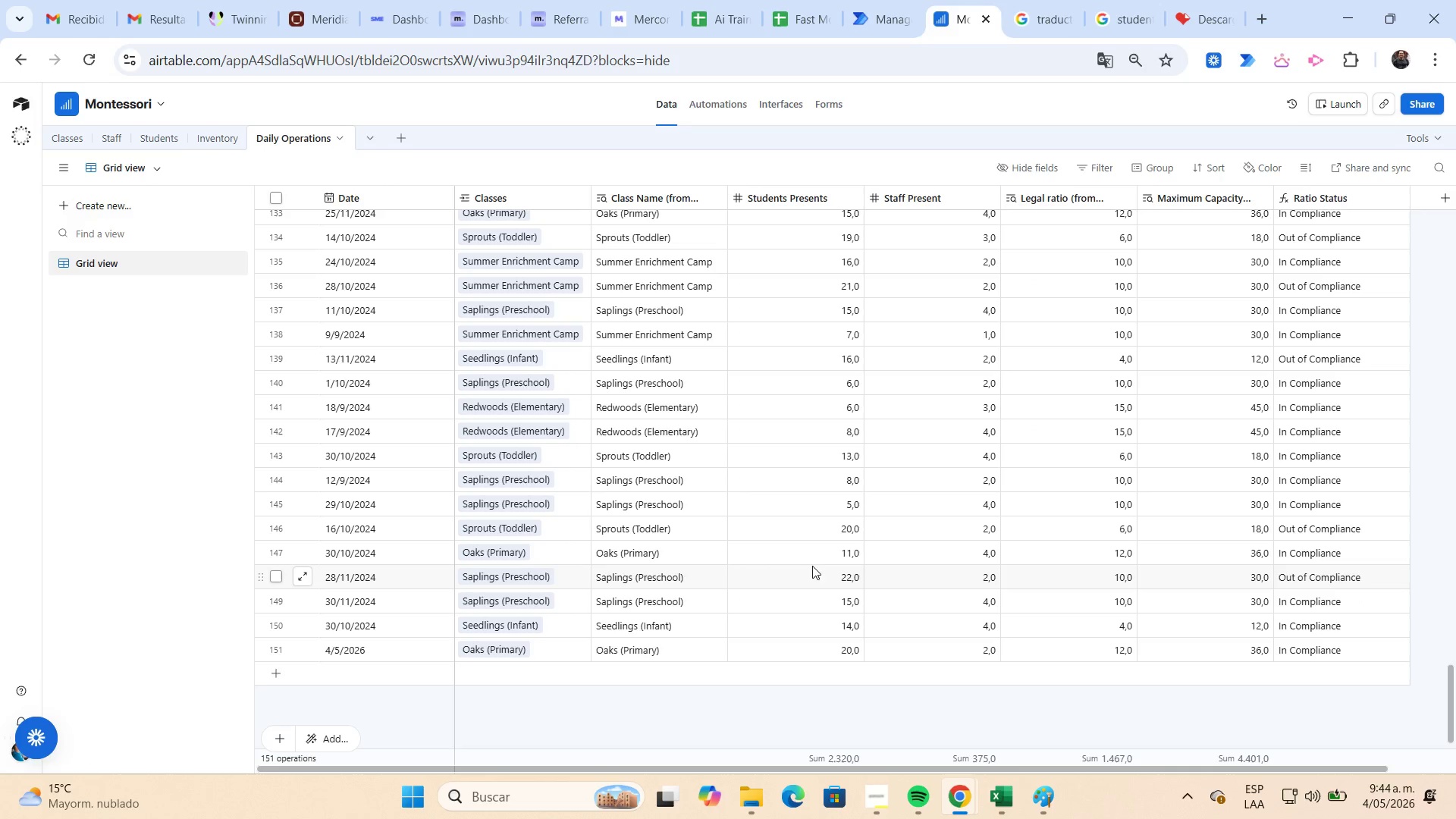 
wait(5.36)
 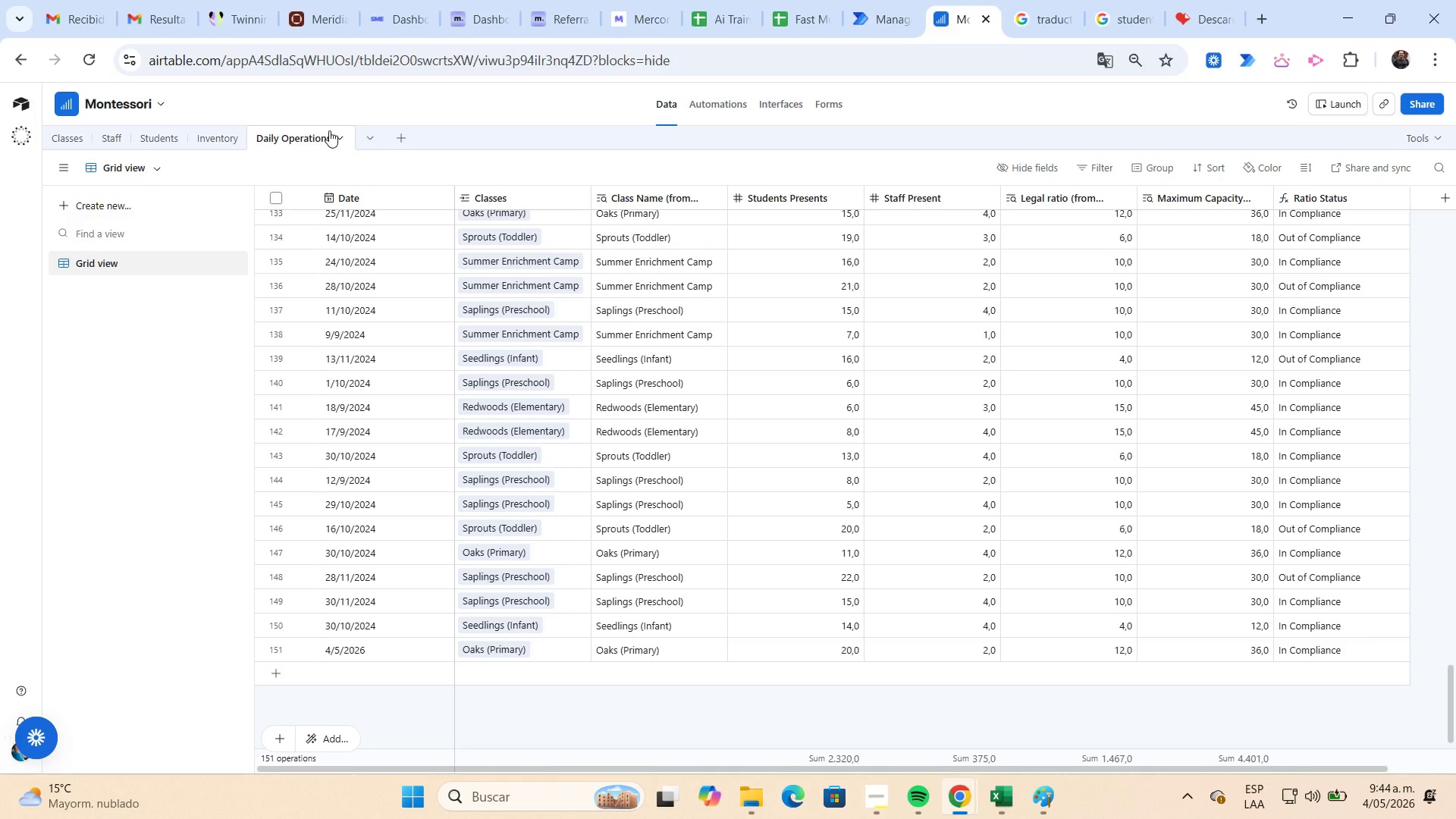 
left_click([882, 783])